 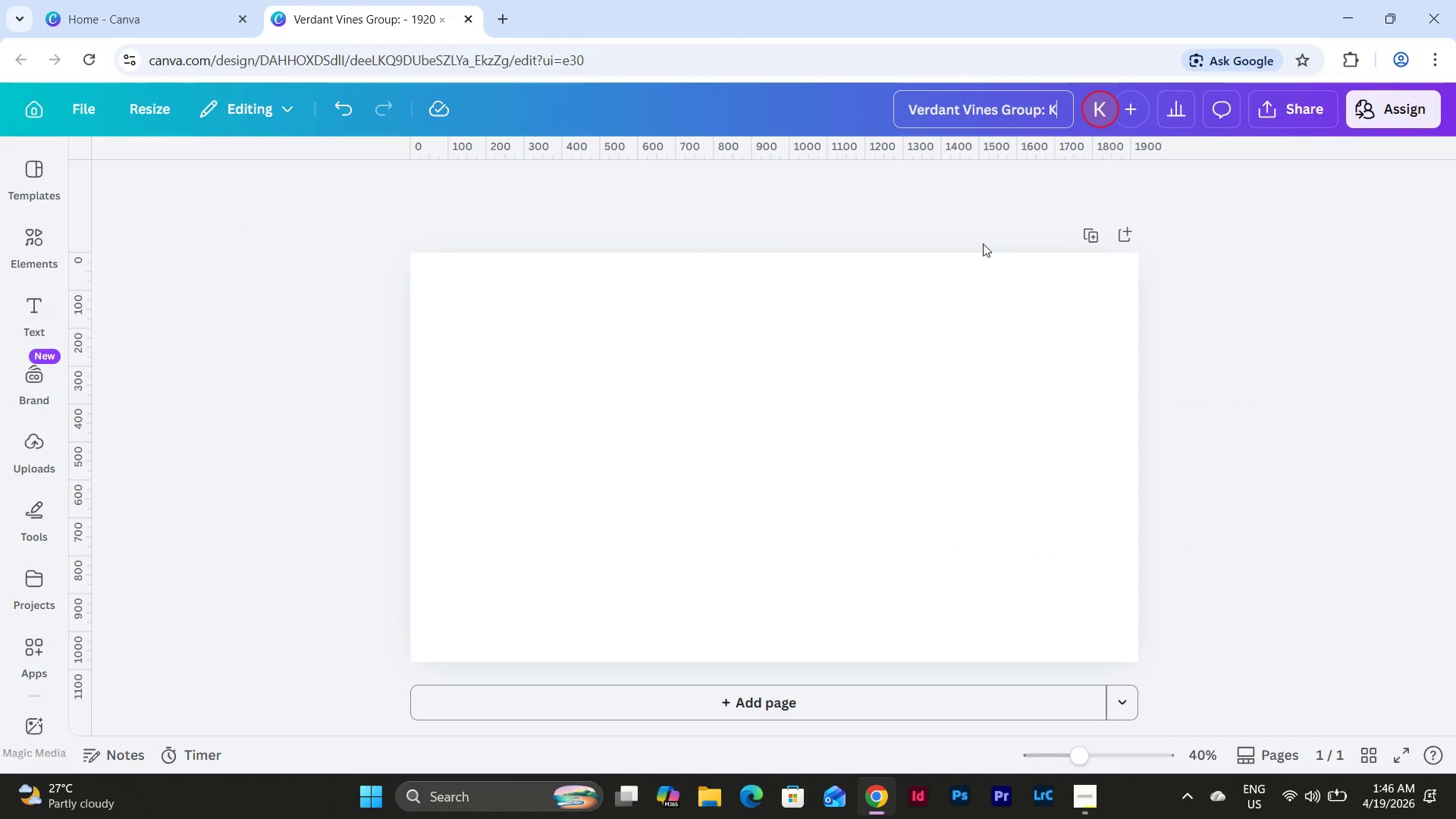 
hold_key(key=ShiftLeft, duration=0.45)
 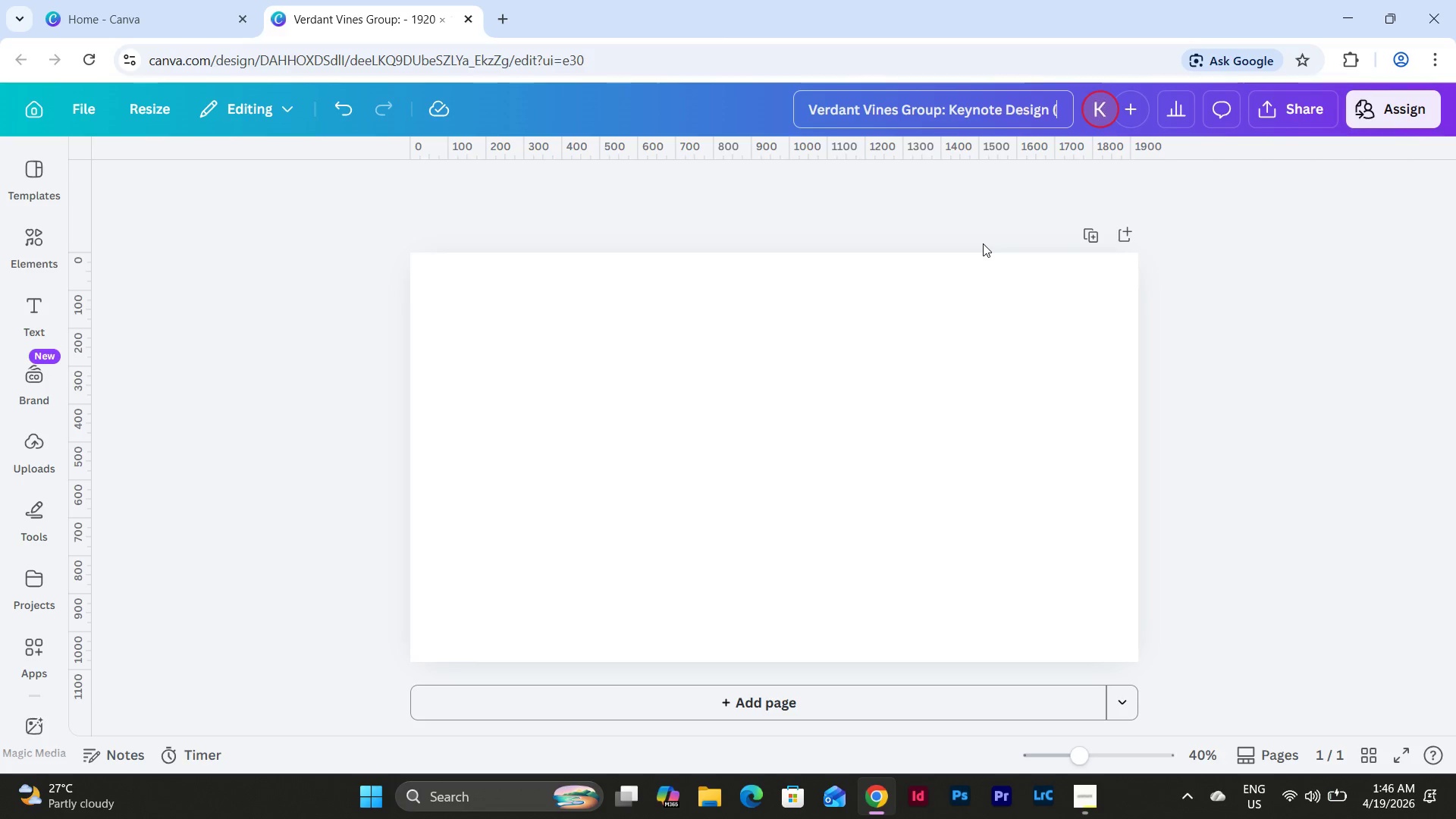 
hold_key(key=ShiftLeft, duration=0.48)
 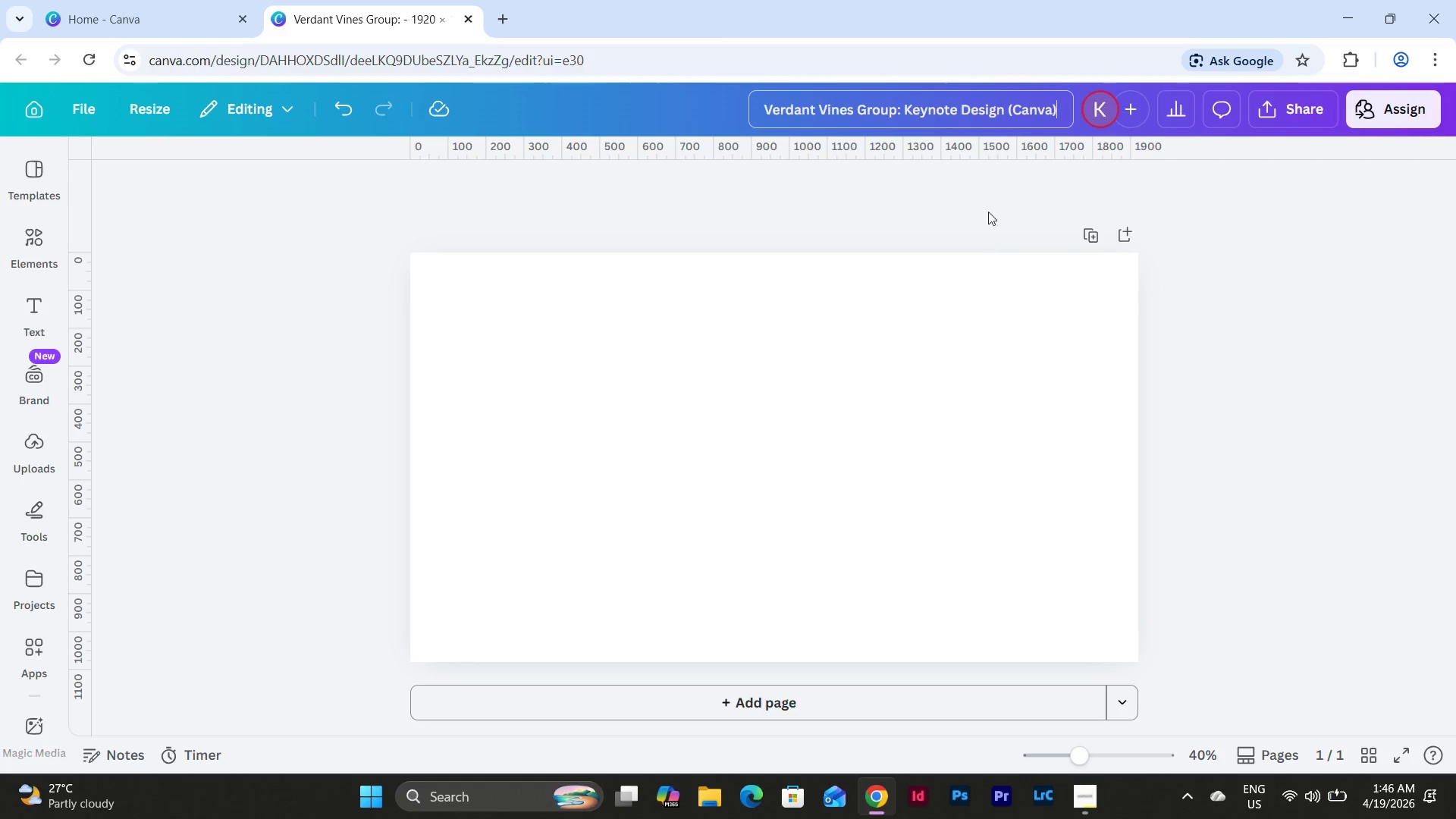 
left_click([1096, 237])
 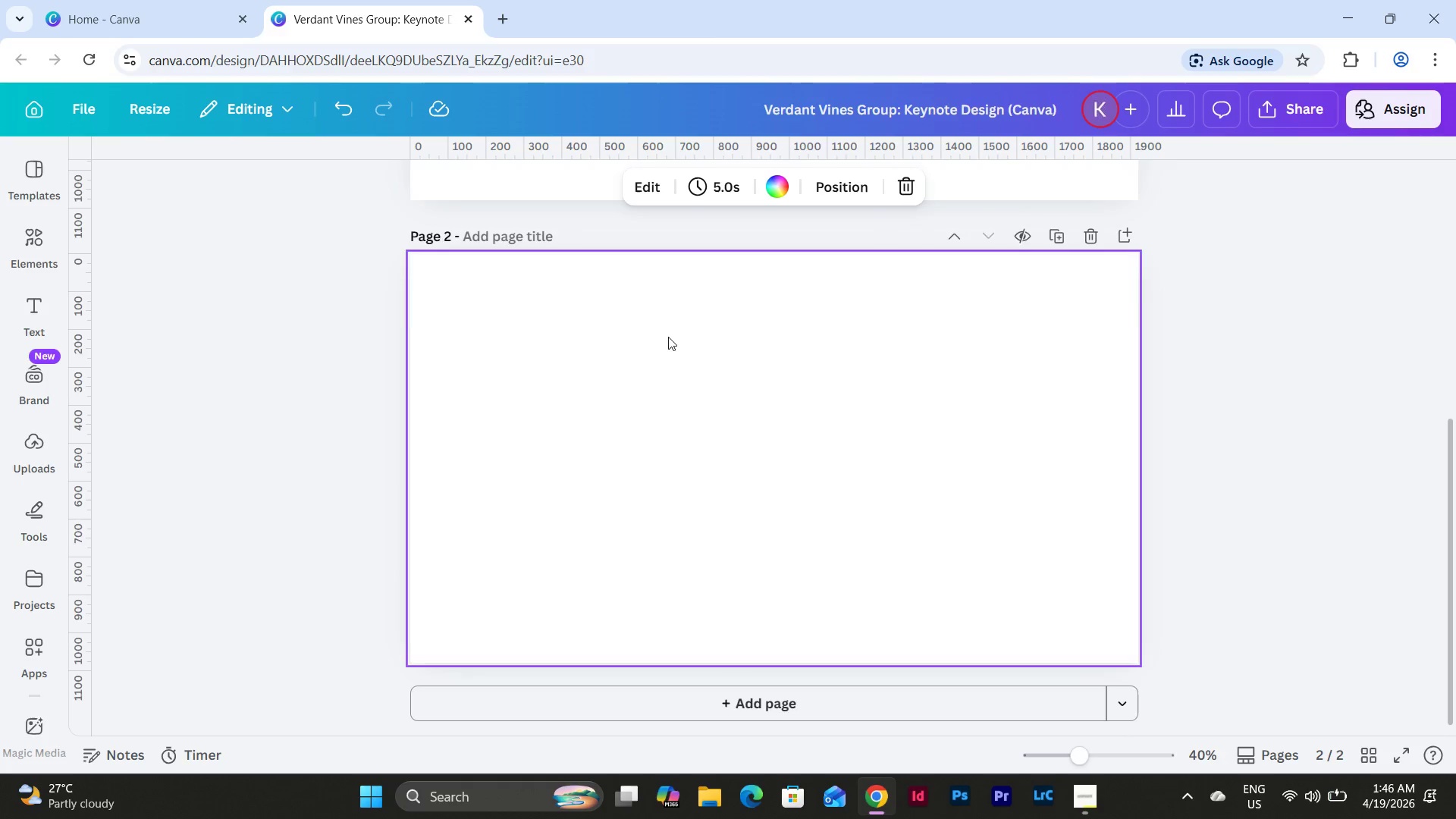 
scroll: coordinate [665, 337], scroll_direction: up, amount: 8.0
 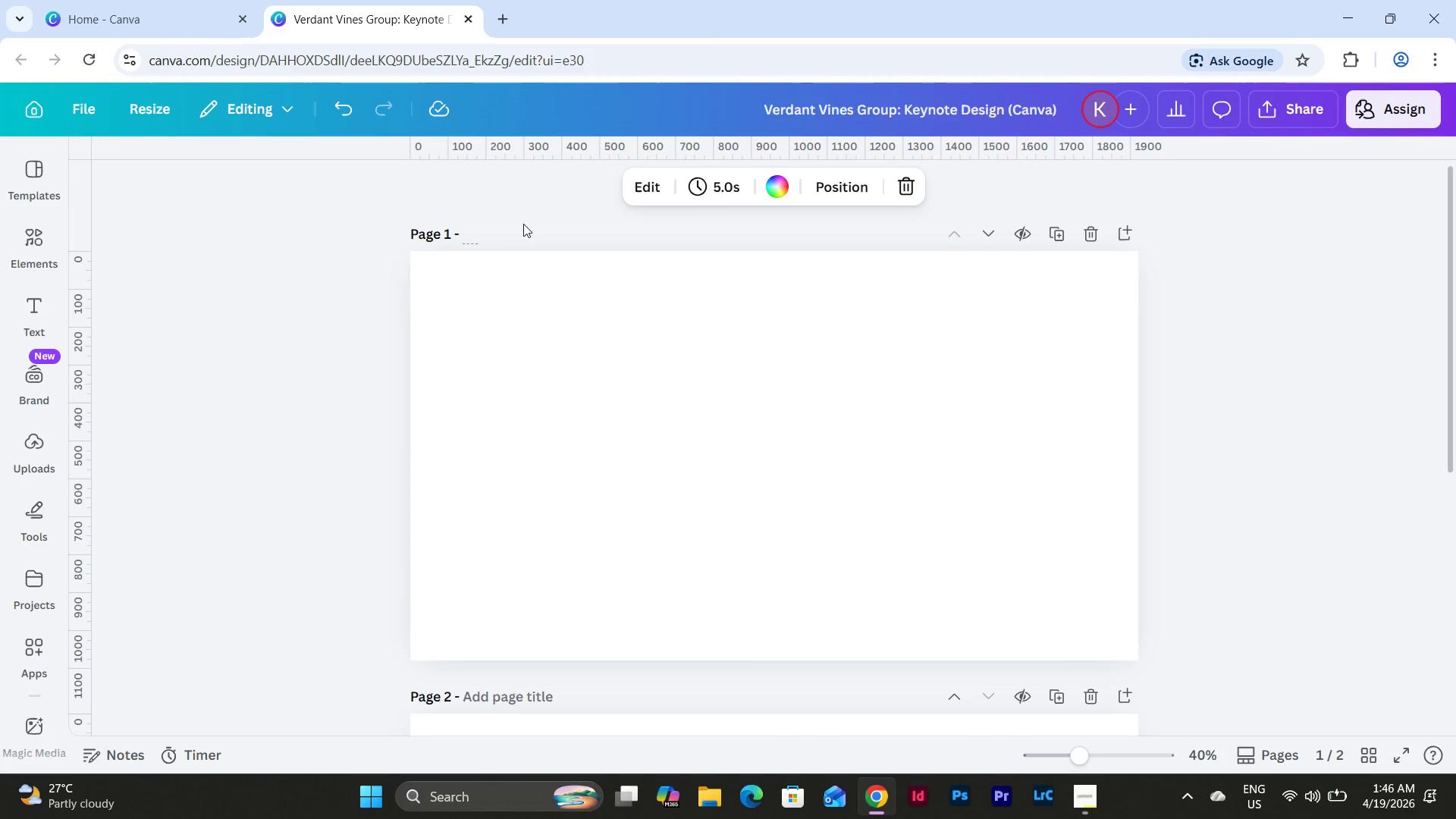 
type(Title Slide)
 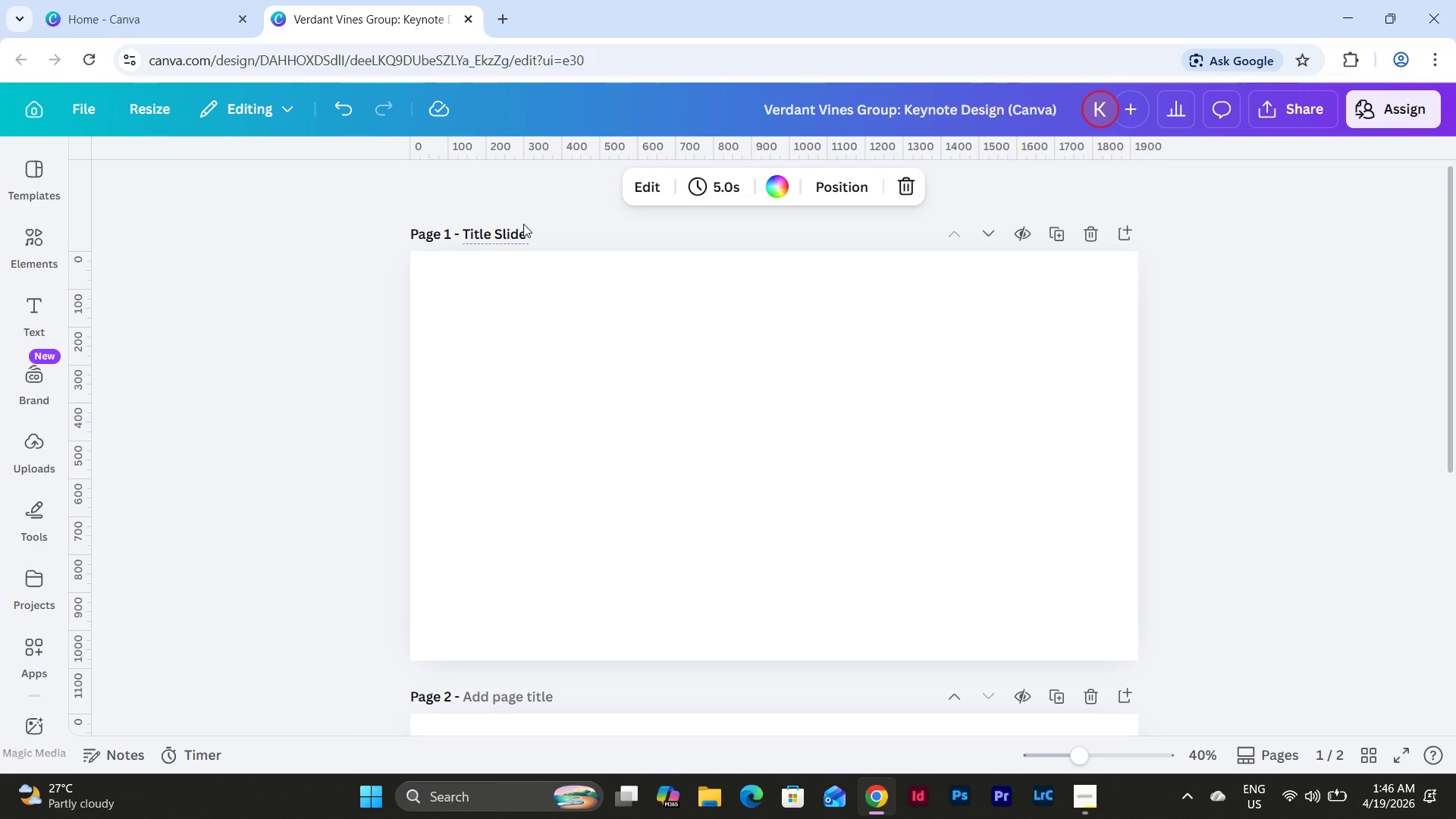 
scroll: coordinate [523, 225], scroll_direction: down, amount: 3.0
 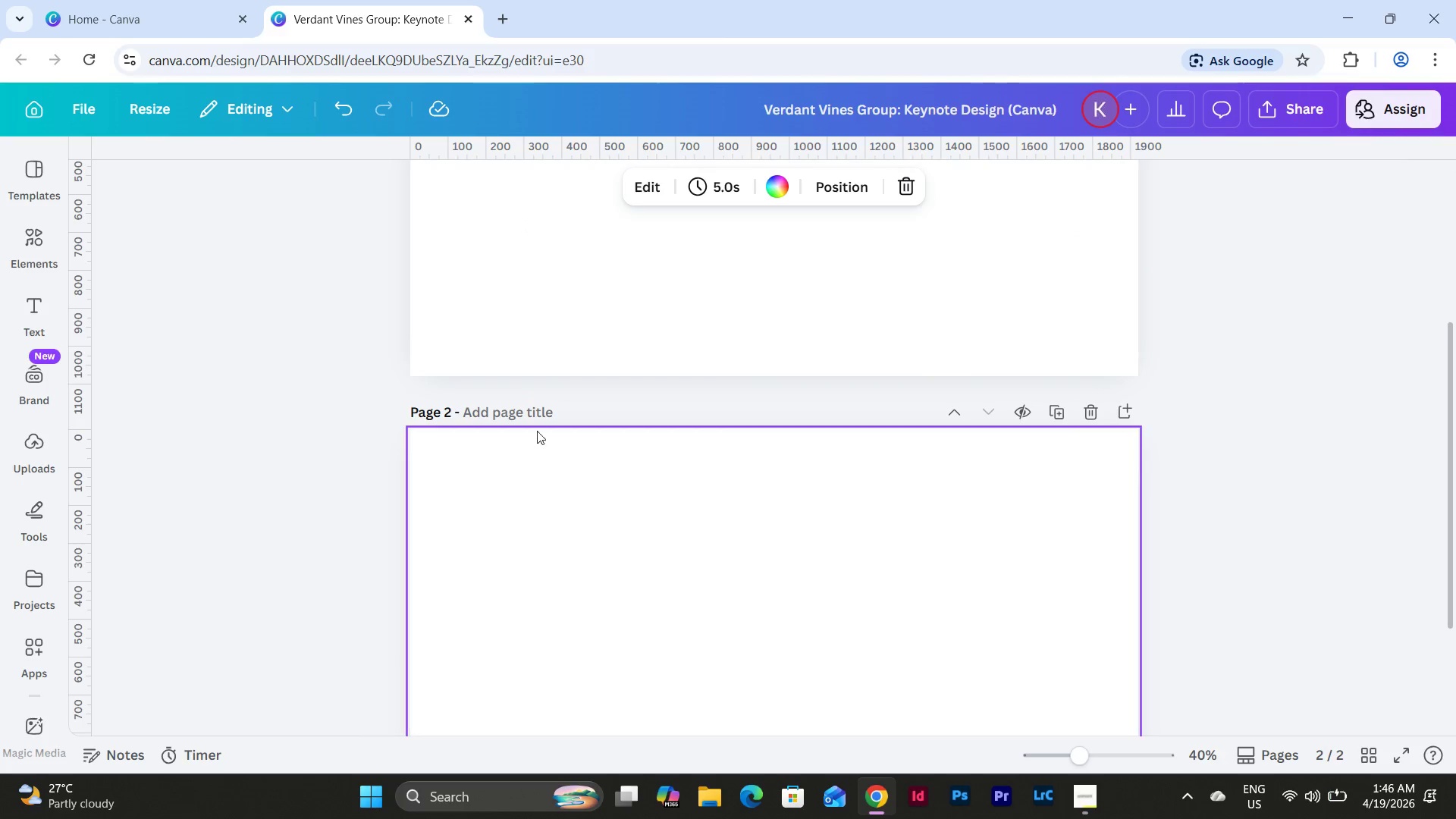 
left_click([538, 417])
 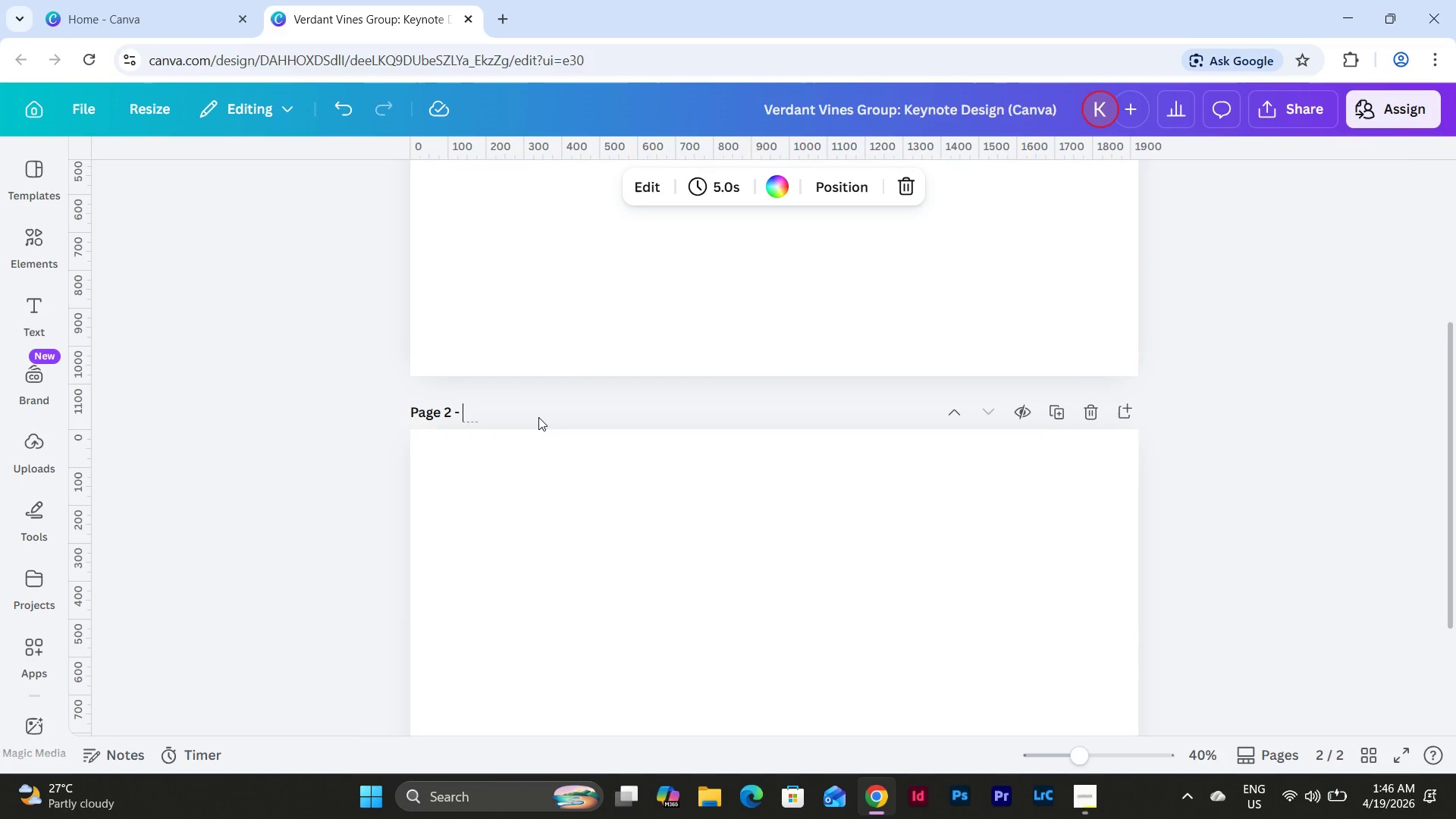 
type(Color Palette)
 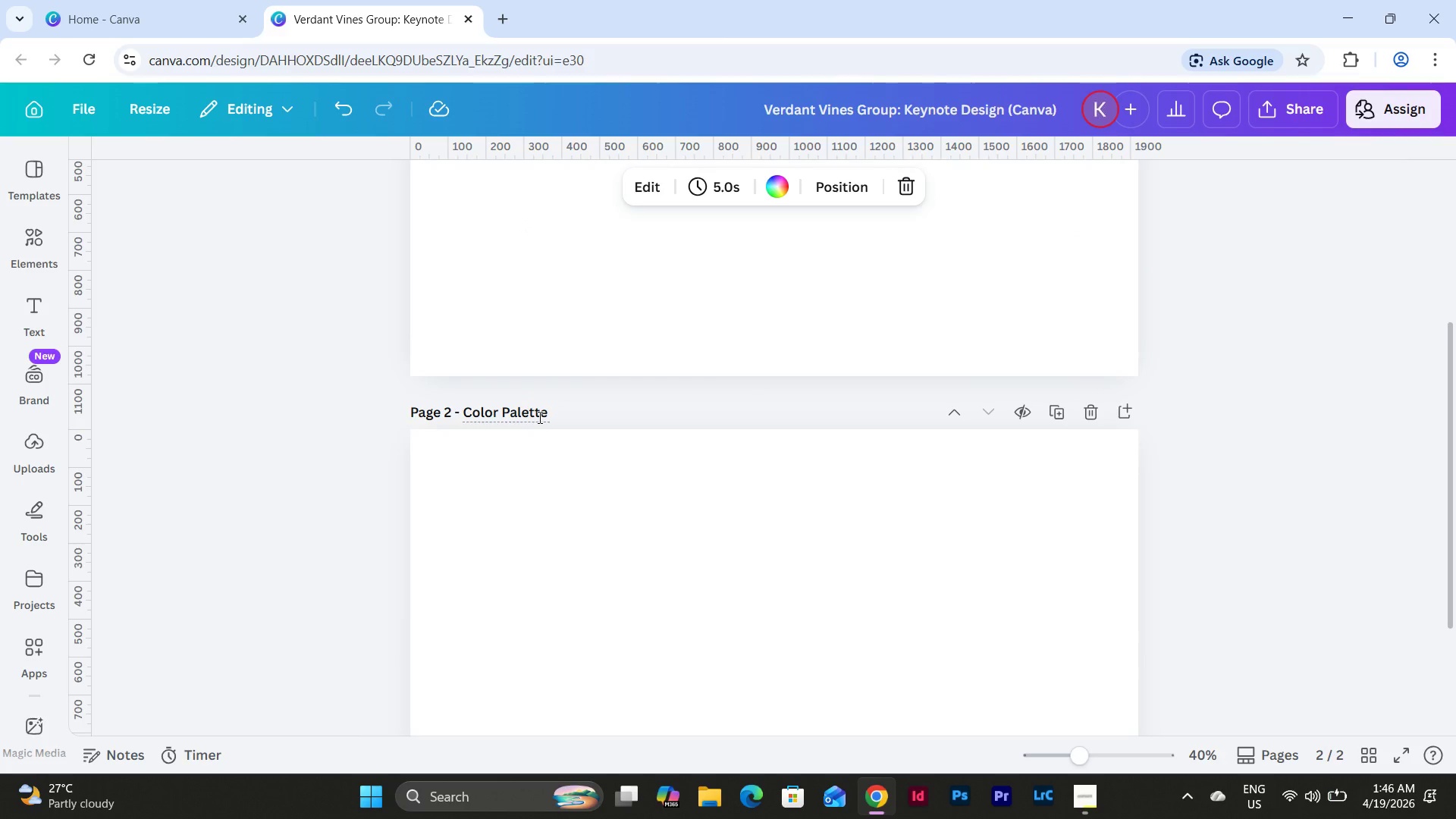 
scroll: coordinate [544, 354], scroll_direction: down, amount: 4.0
 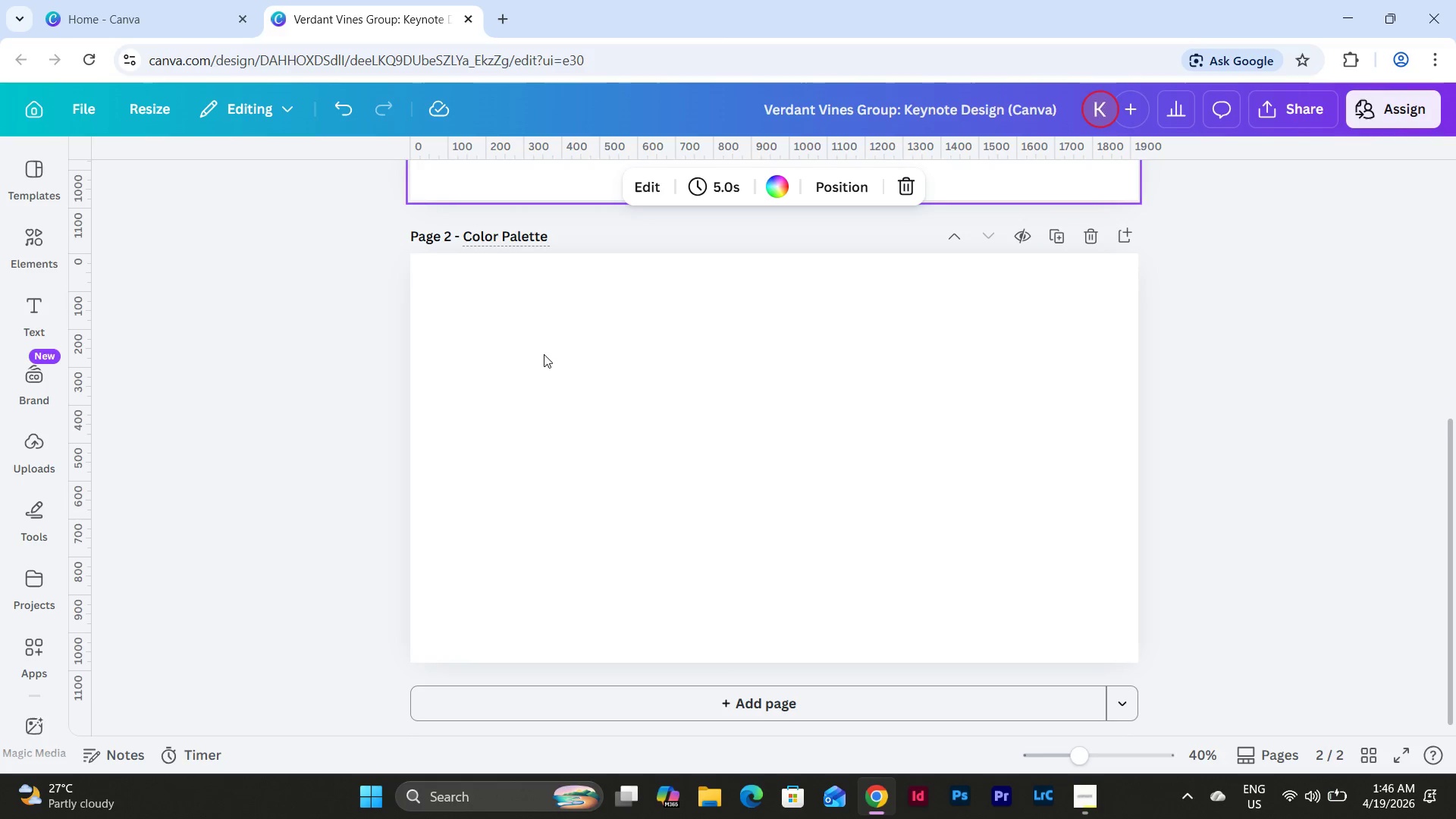 
left_click([544, 354])
 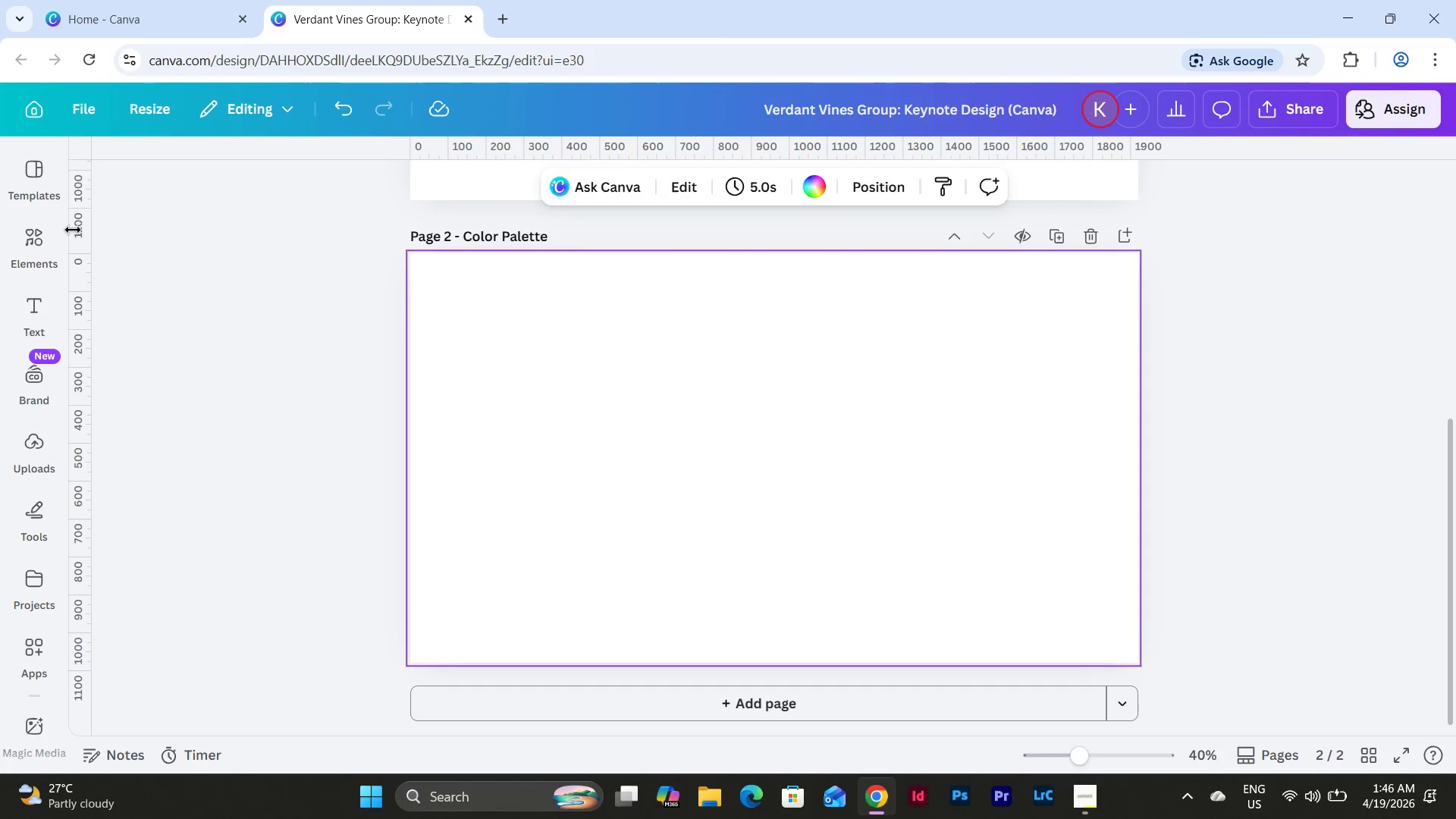 
left_click([38, 240])
 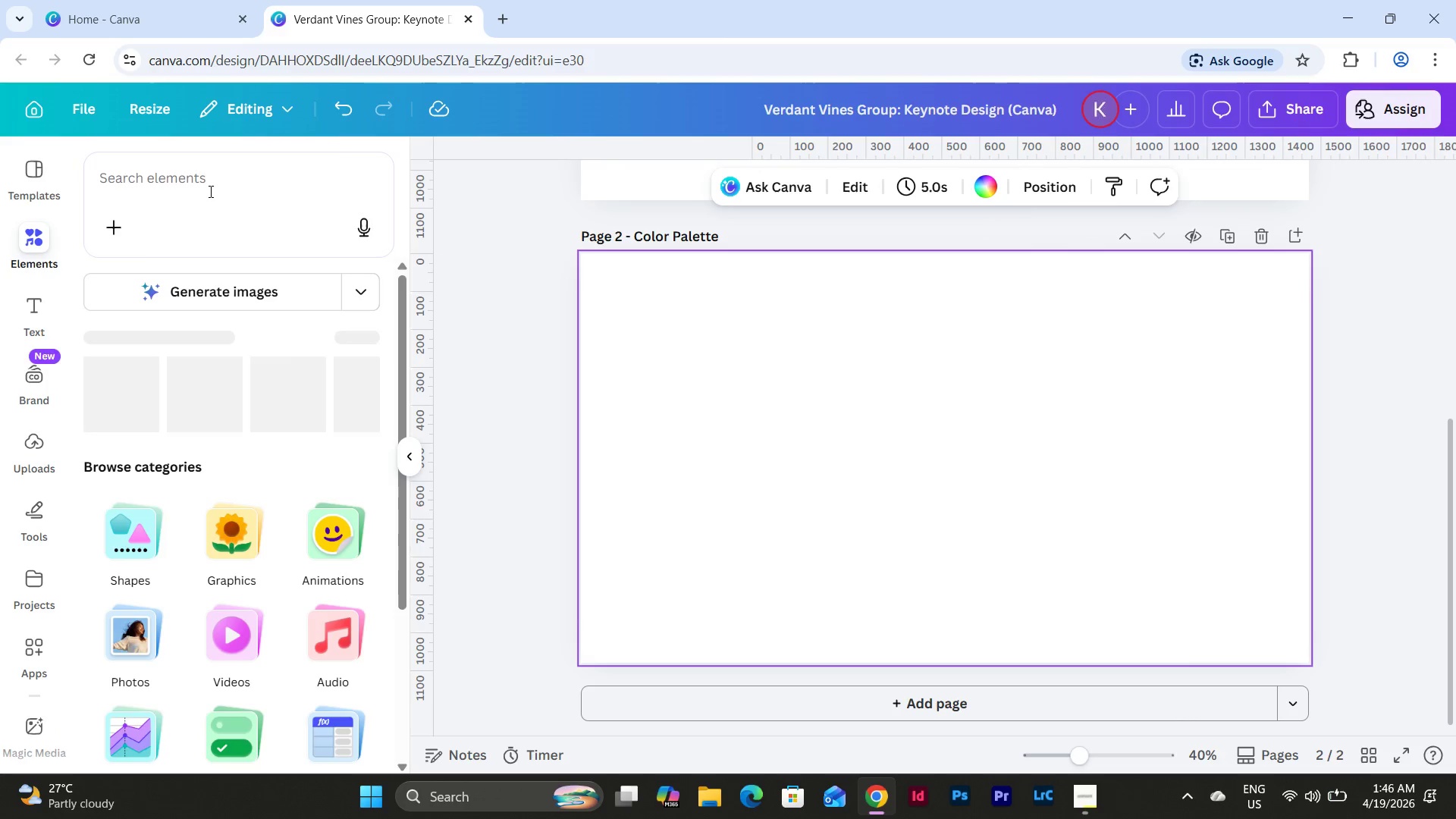 
left_click([213, 183])
 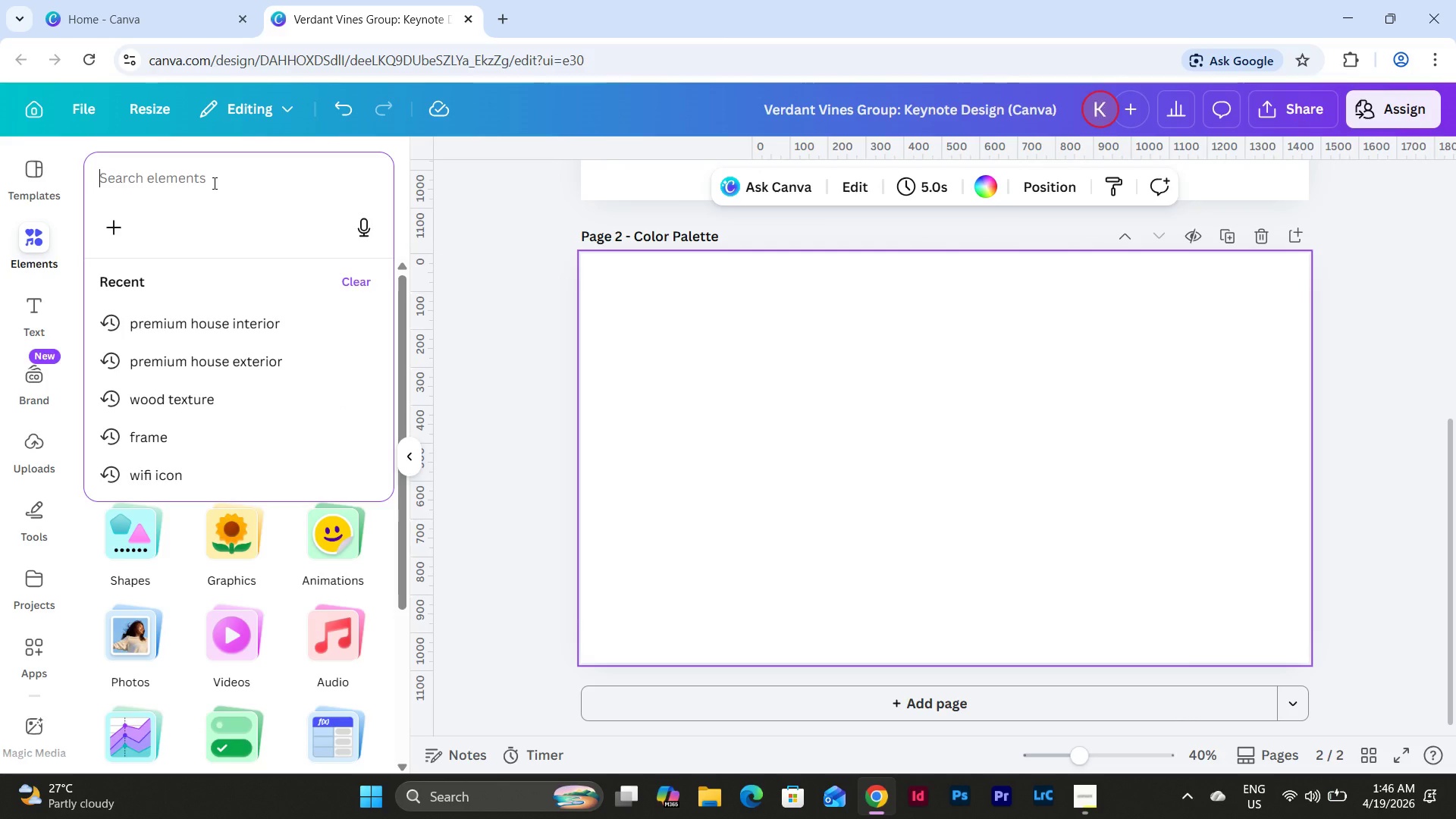 
key(C)
 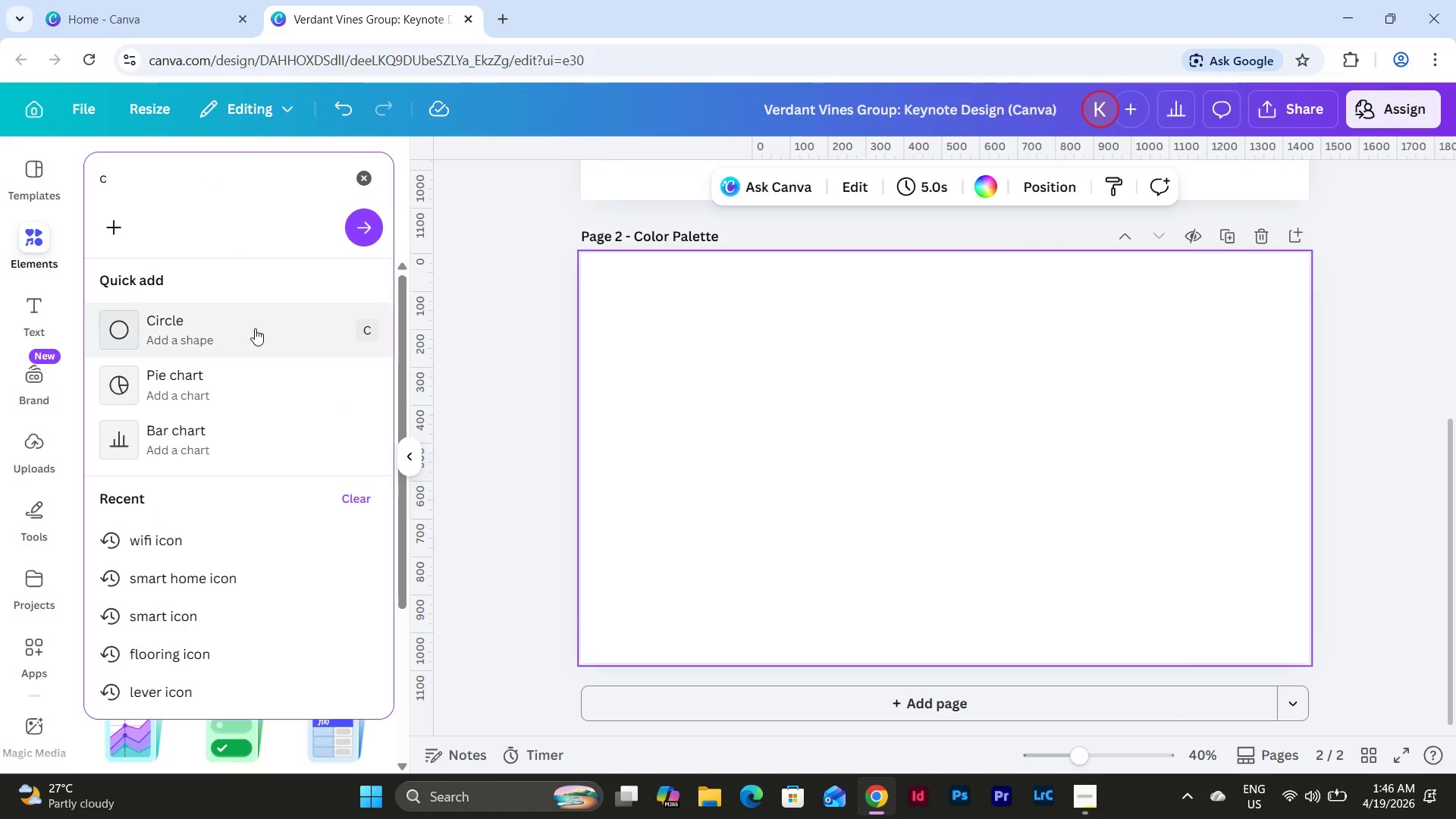 
left_click([256, 337])
 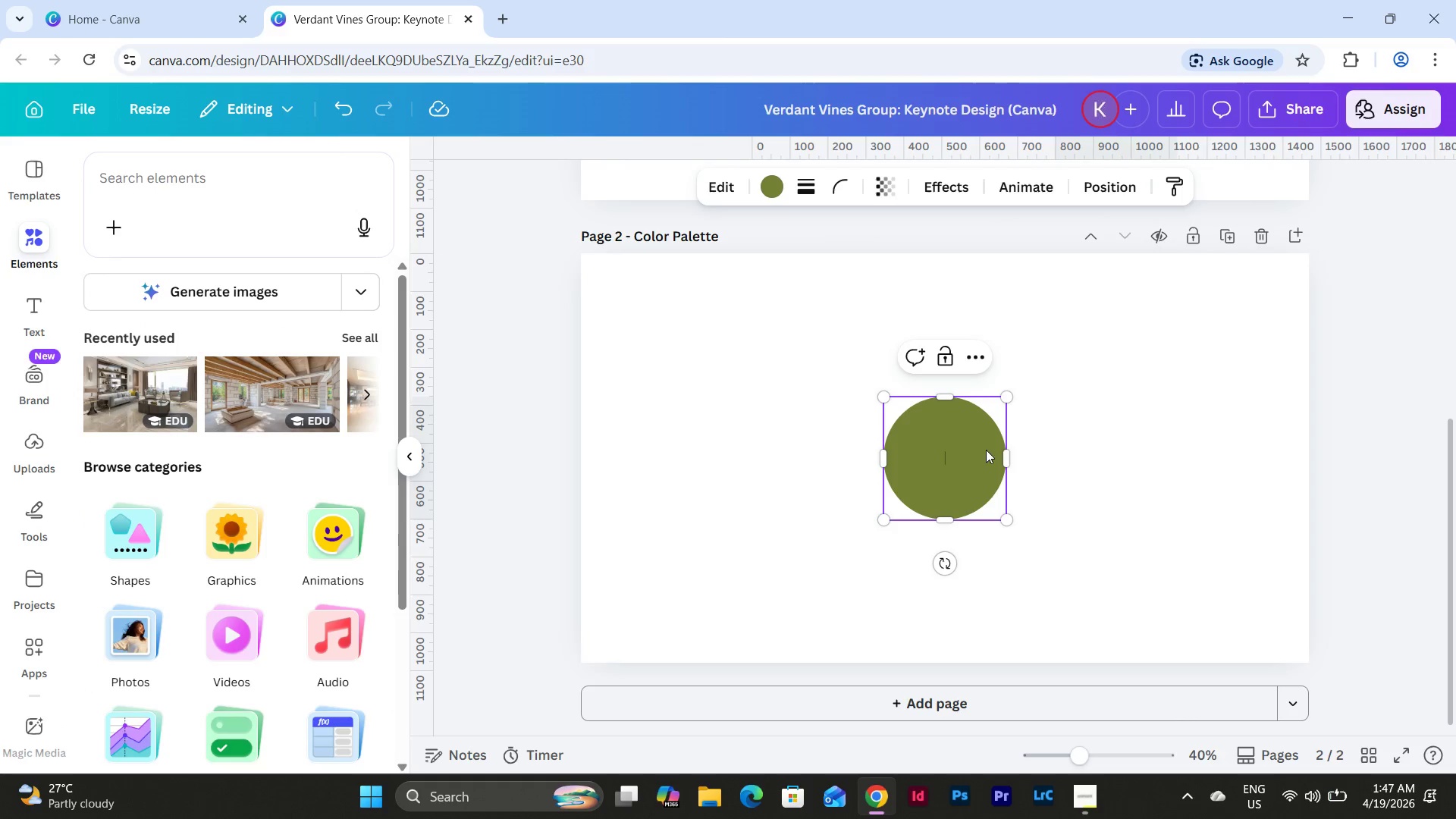 
left_click([1105, 450])
 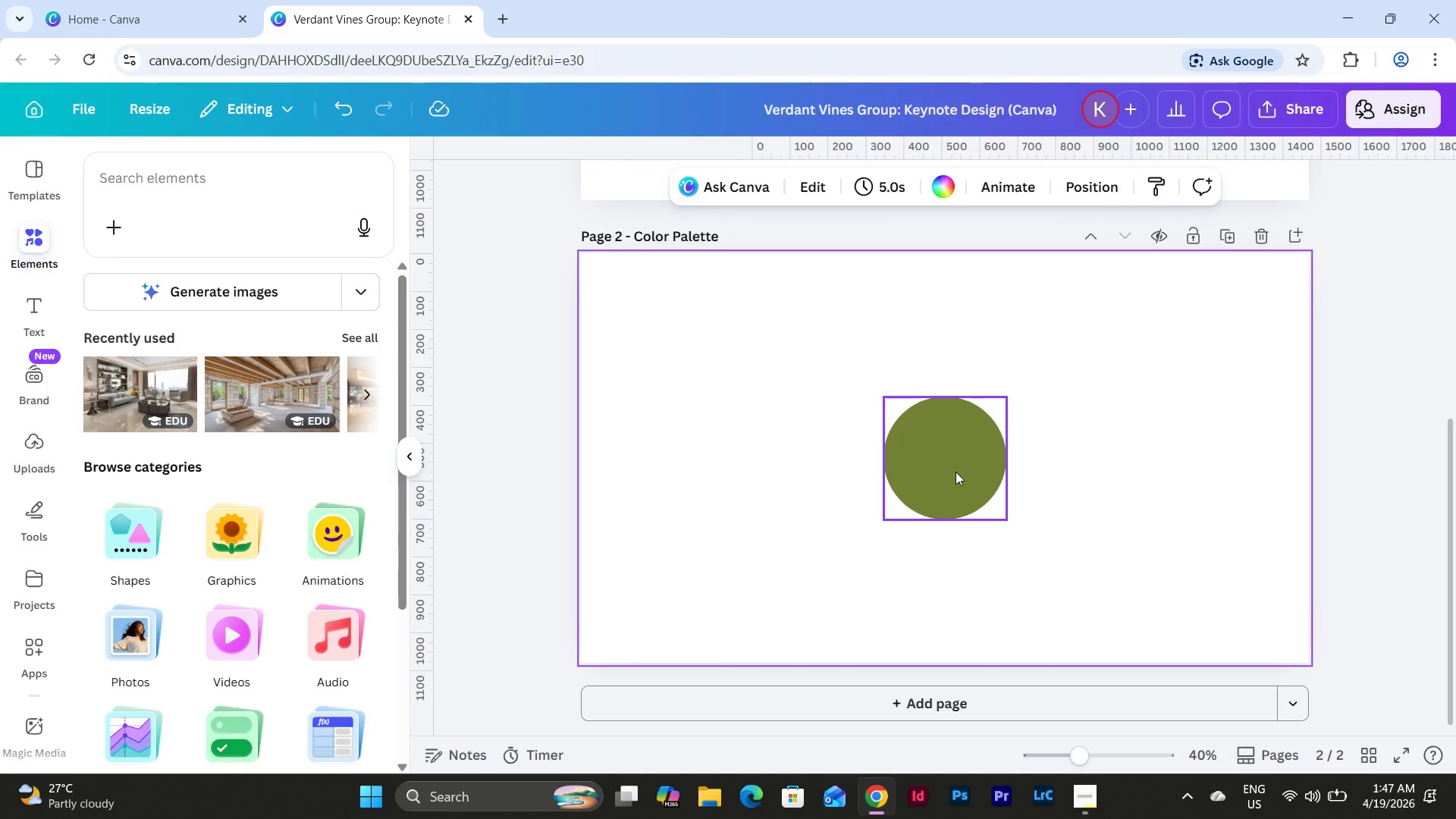 
left_click_drag(start_coordinate=[956, 472], to_coordinate=[781, 466])
 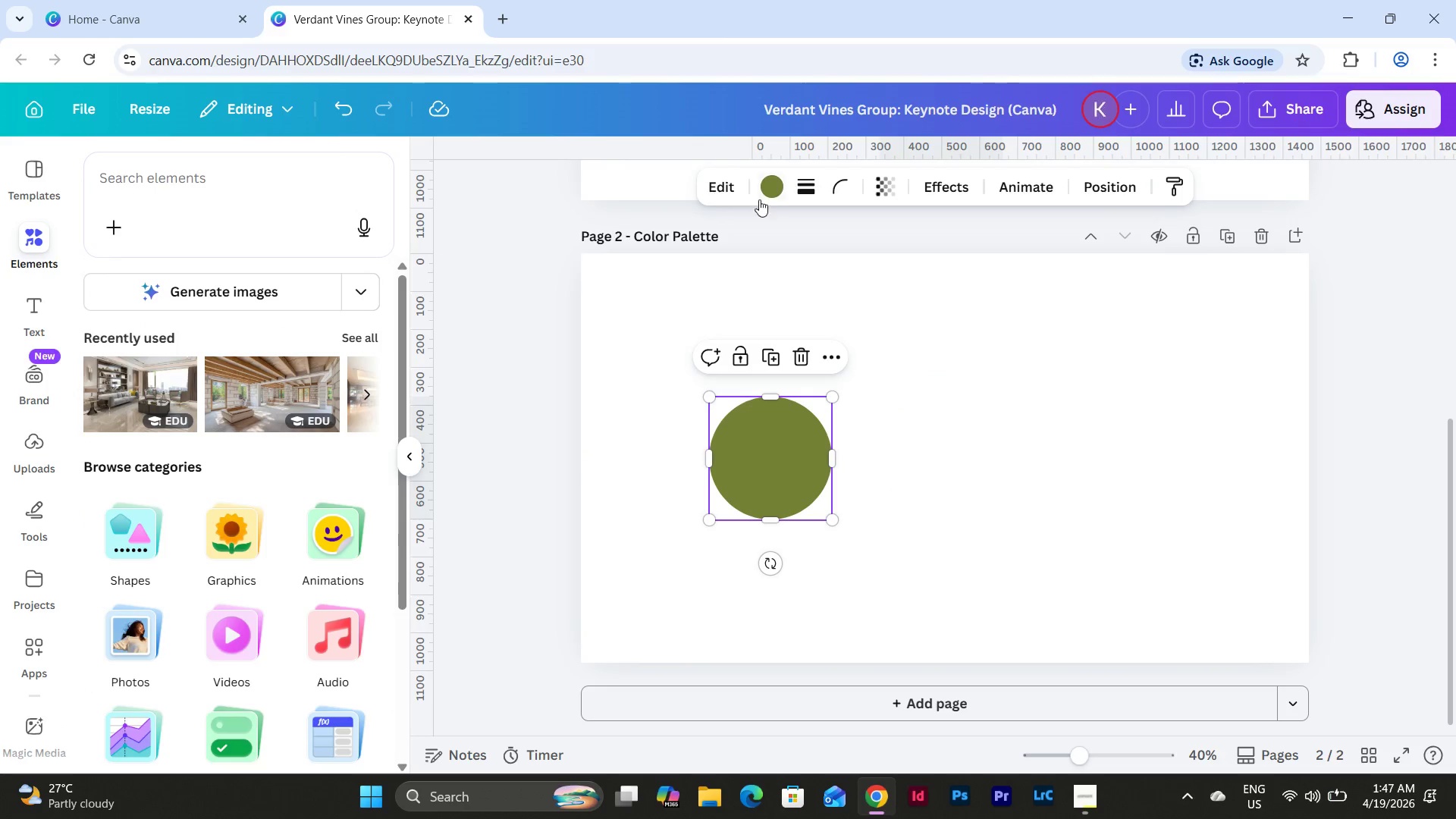 
left_click([762, 187])
 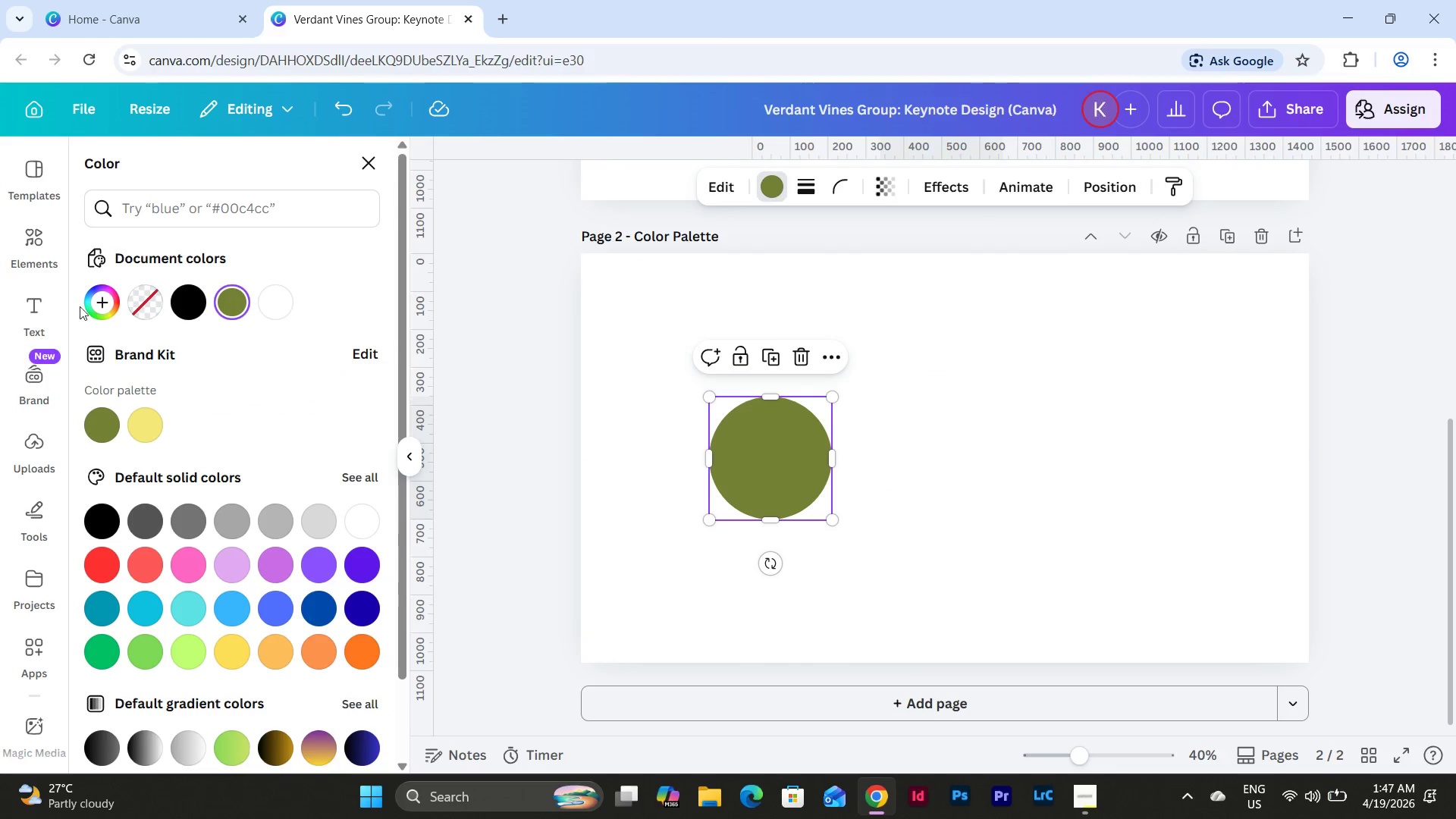 
left_click([103, 300])
 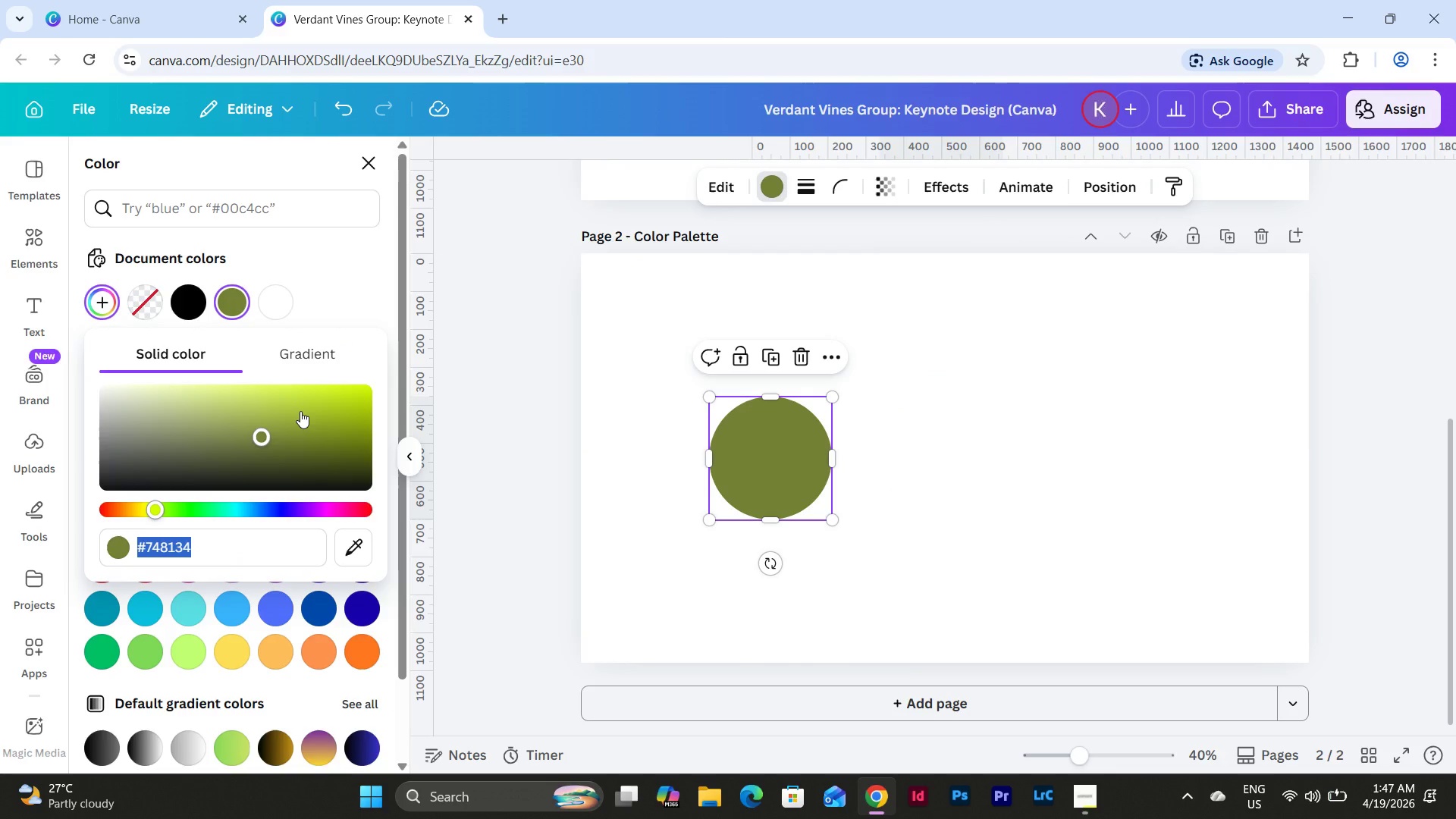 
wait(9.64)
 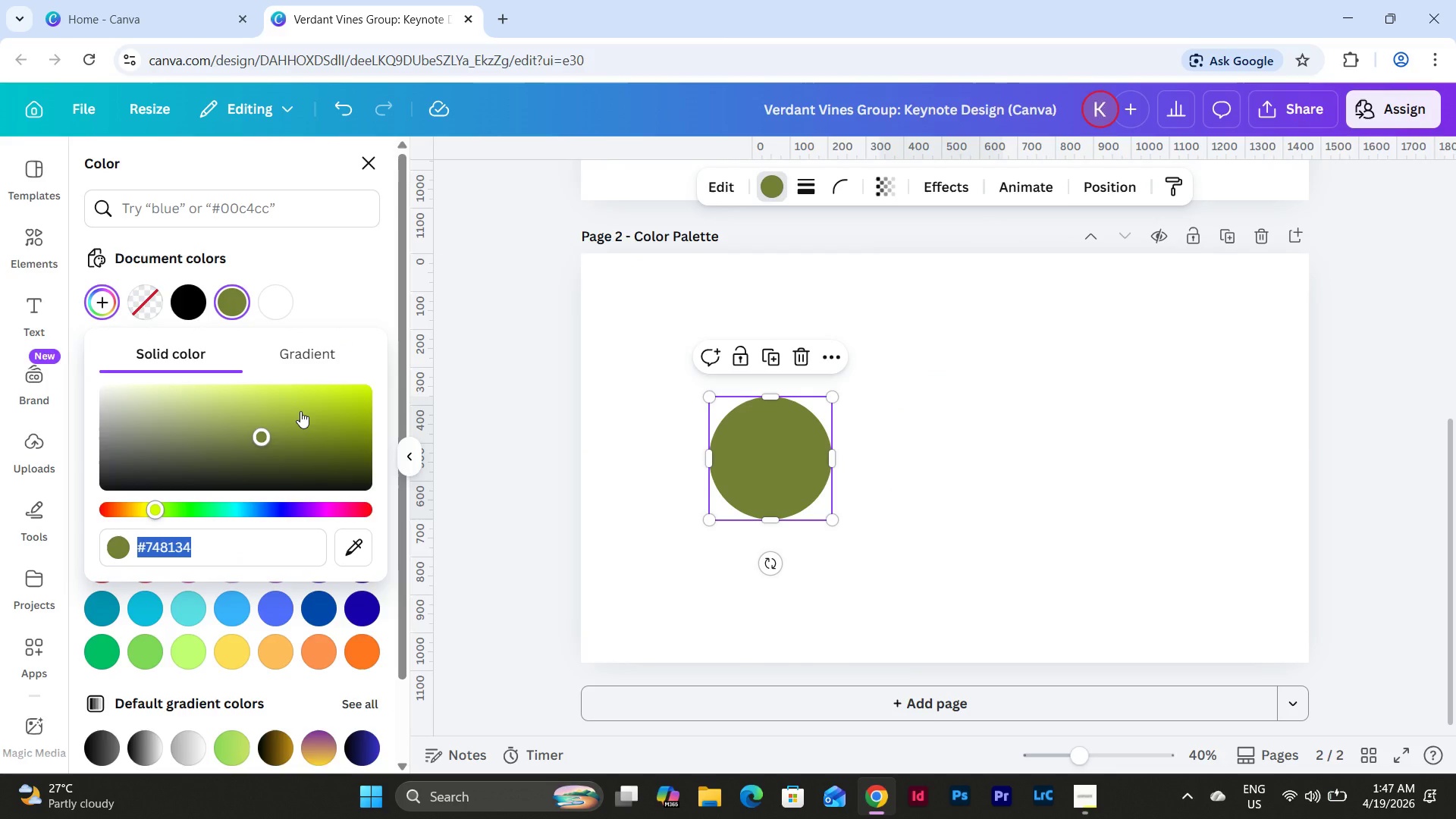 
key(Numpad1)
 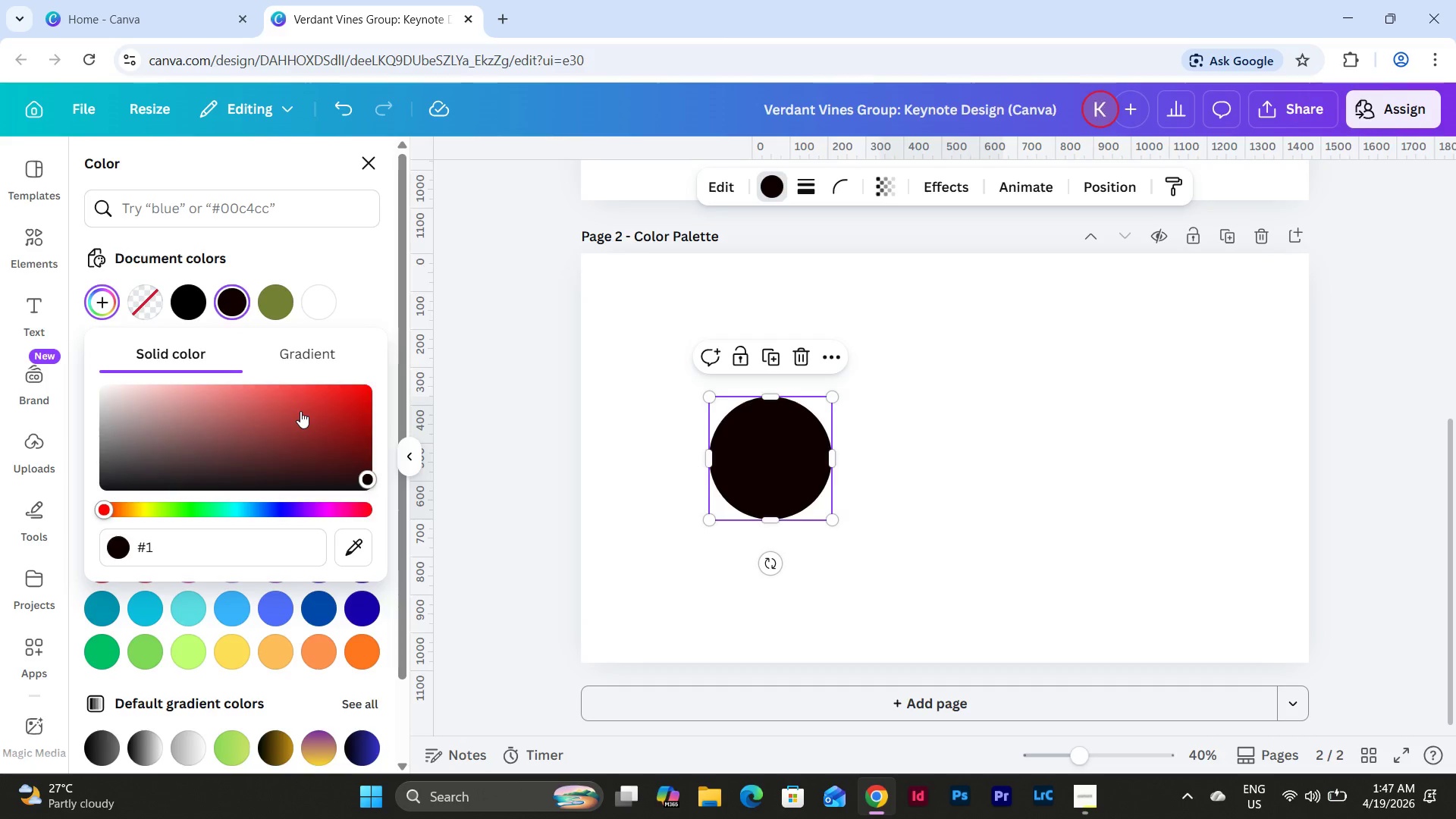 
key(B)
 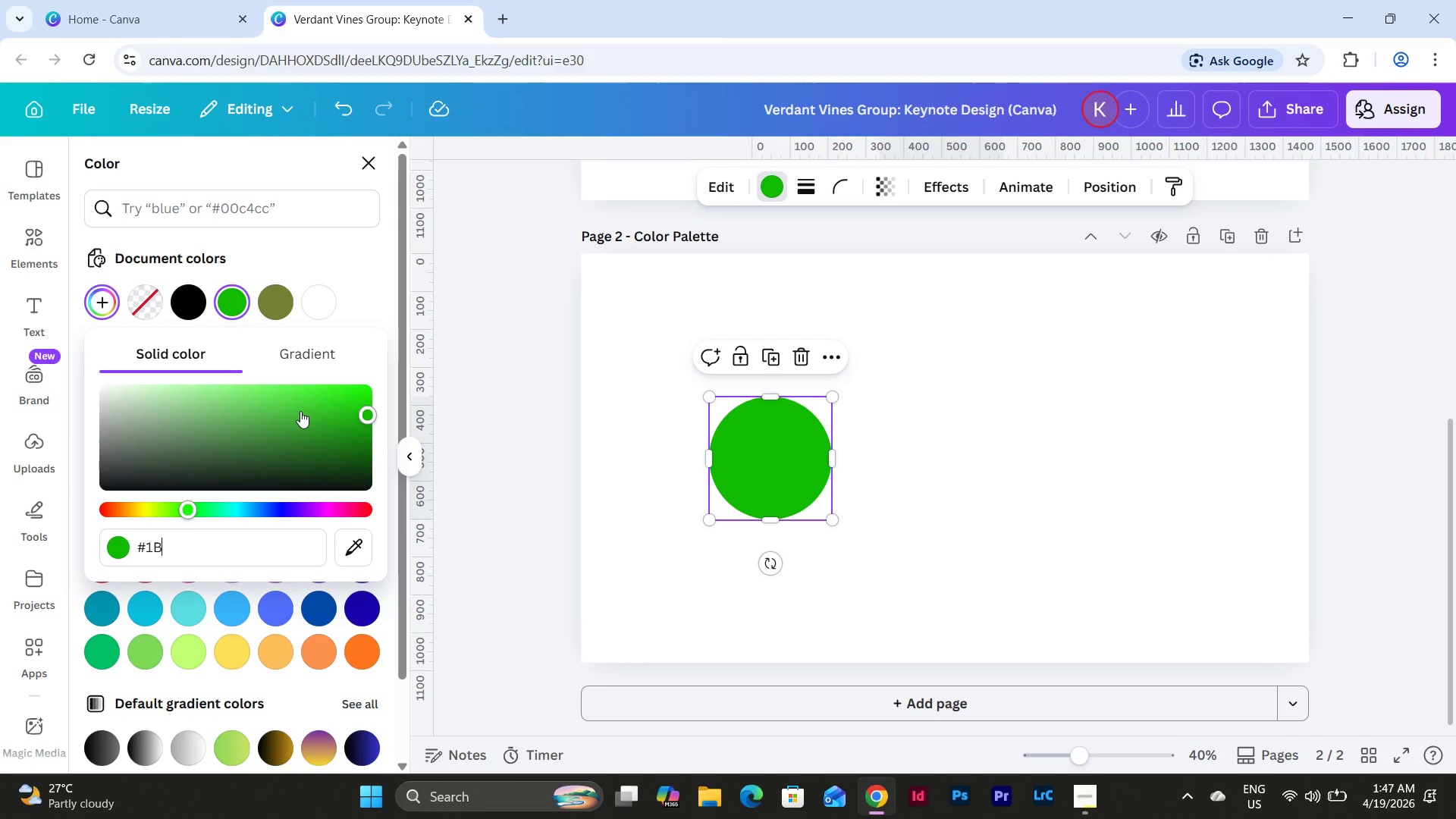 
key(Numpad3)
 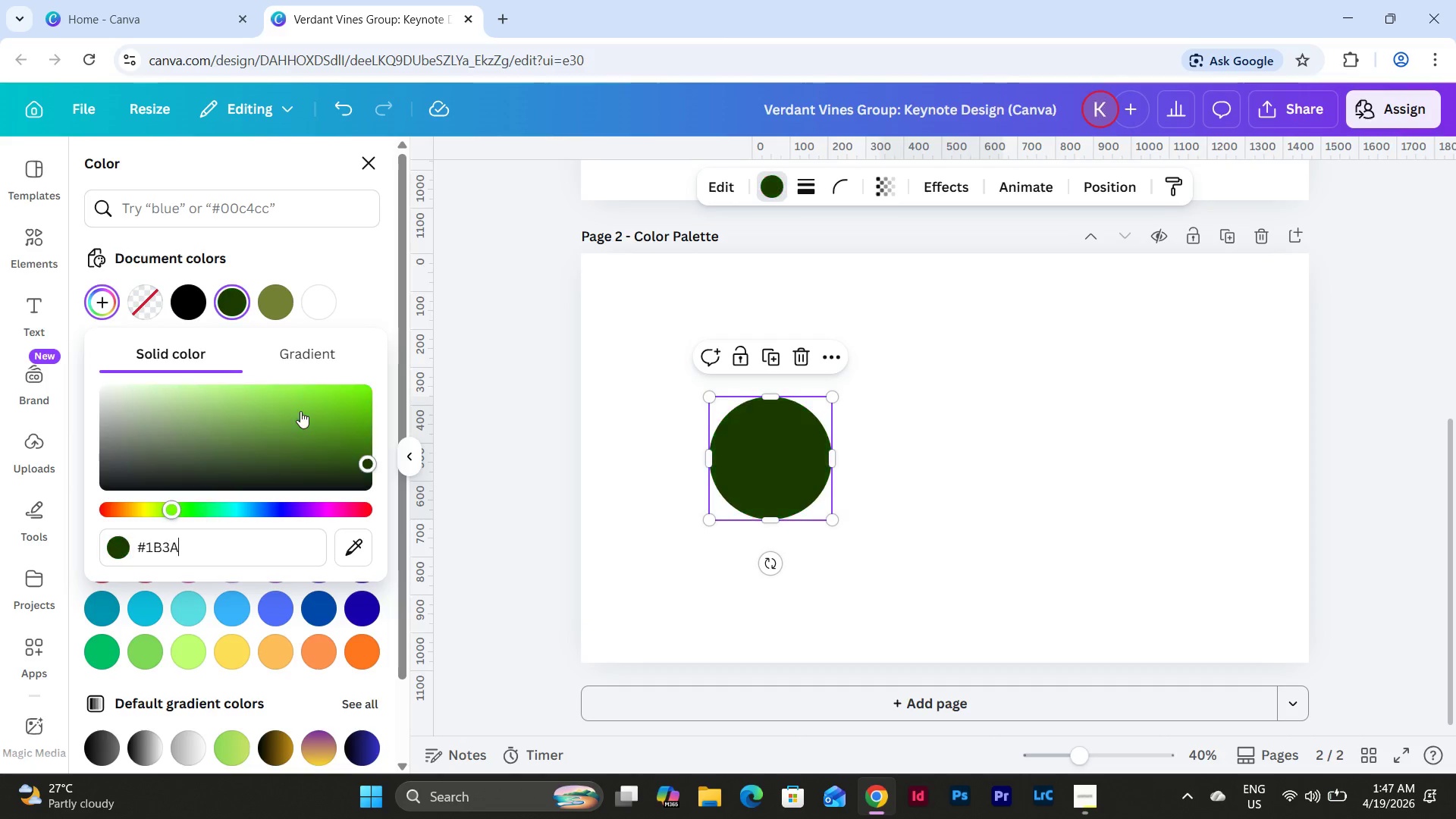 
key(A)
 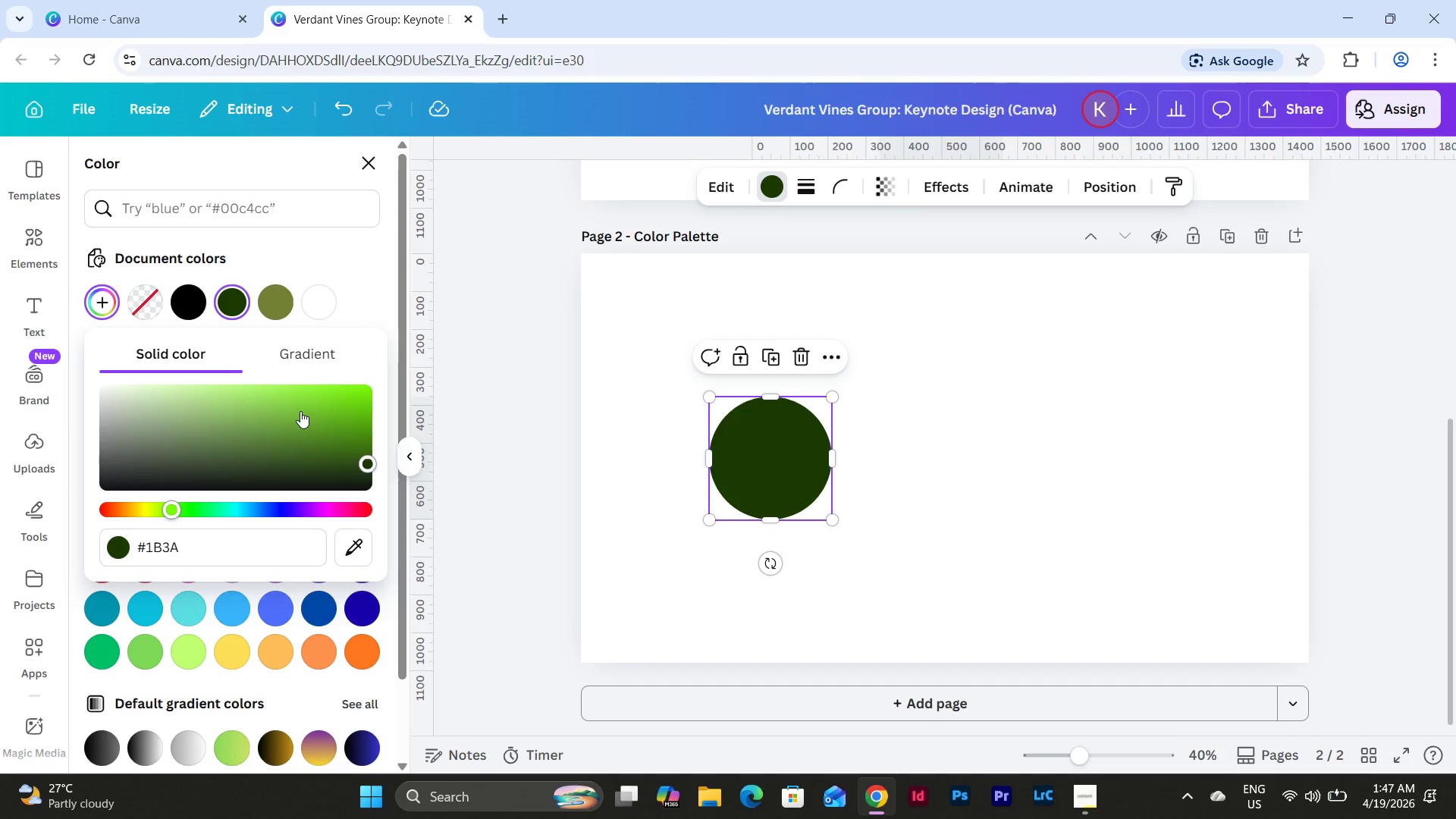 
key(Numpad2)
 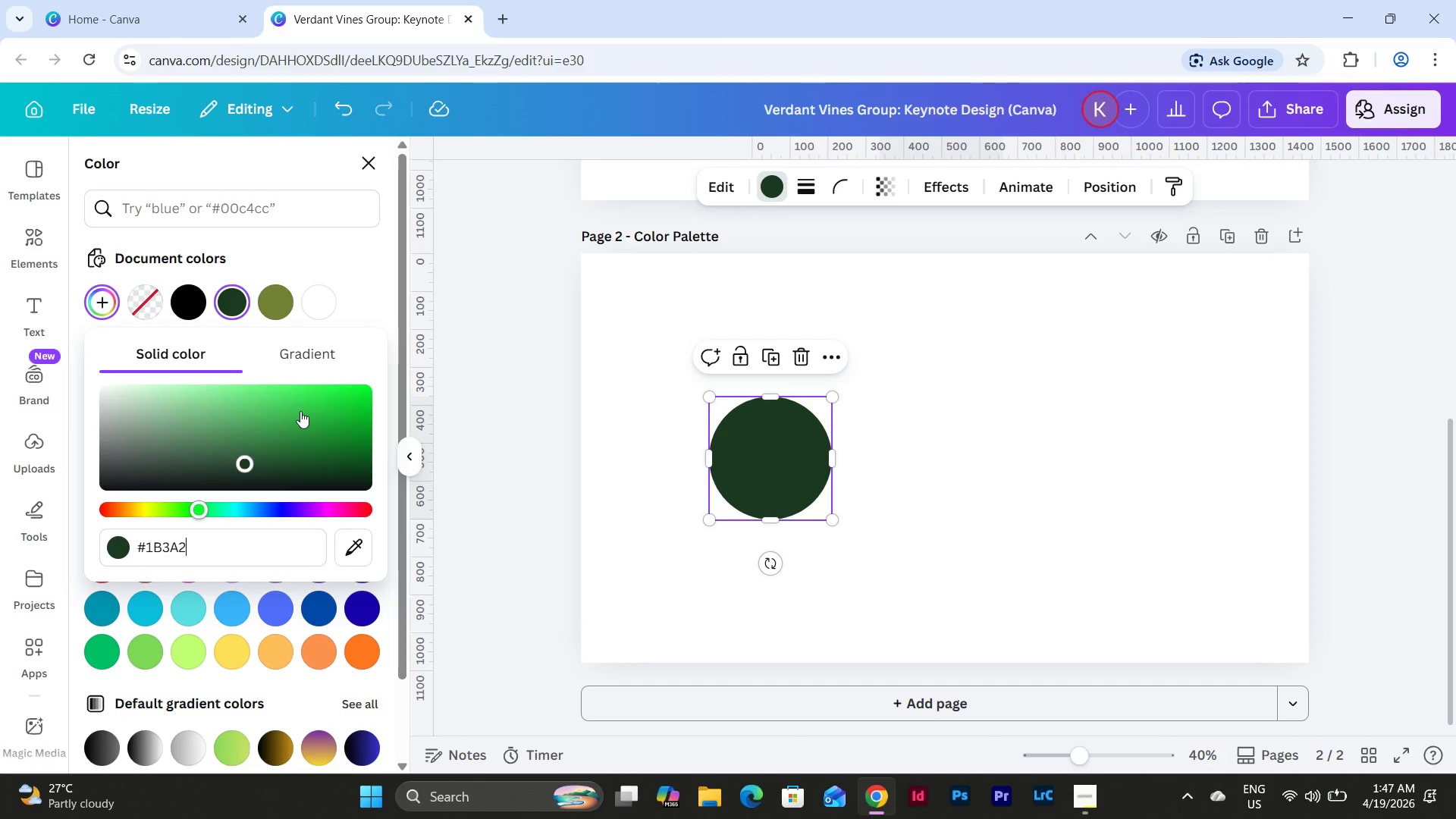 
key(F)
 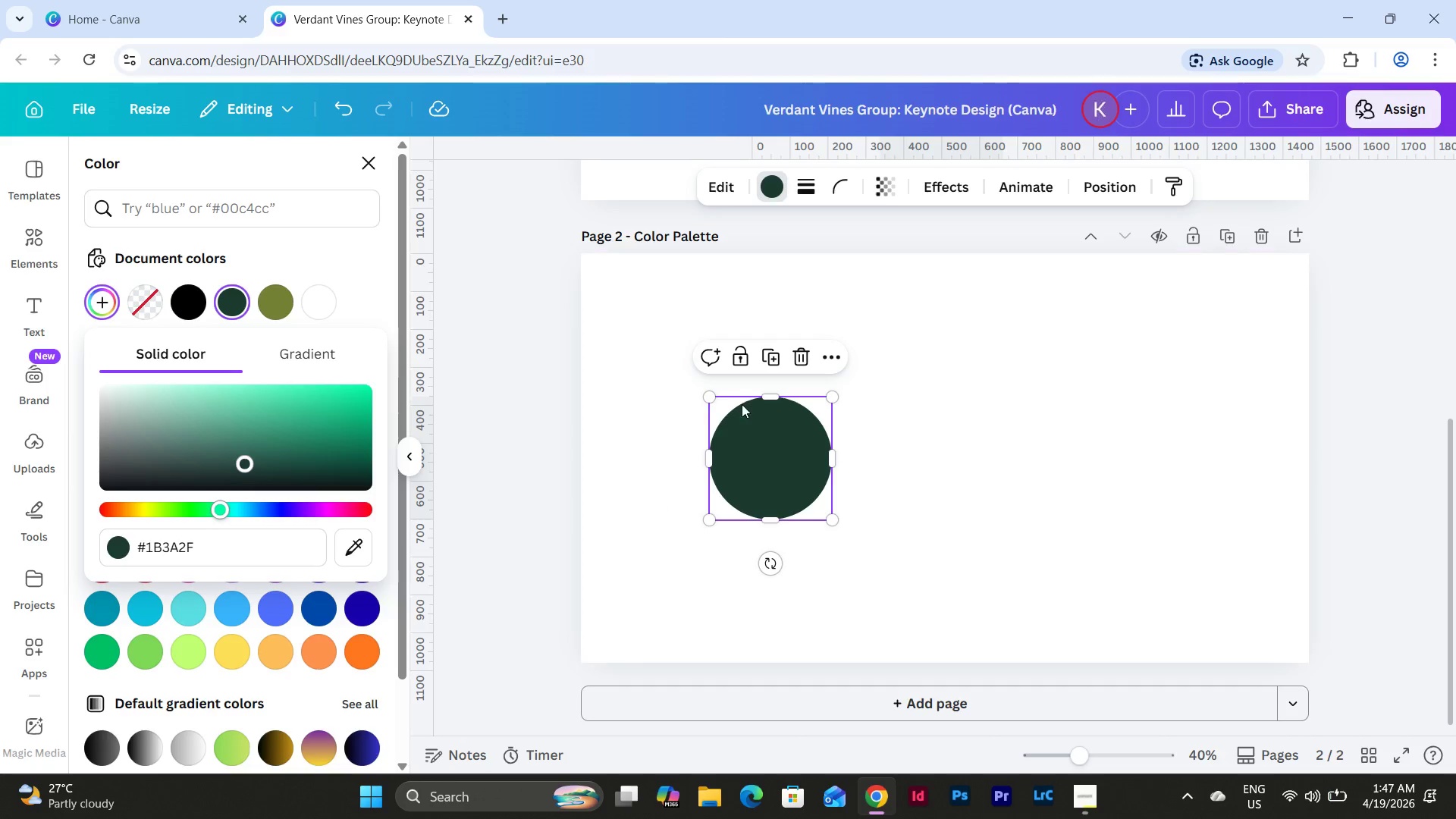 
left_click([773, 362])
 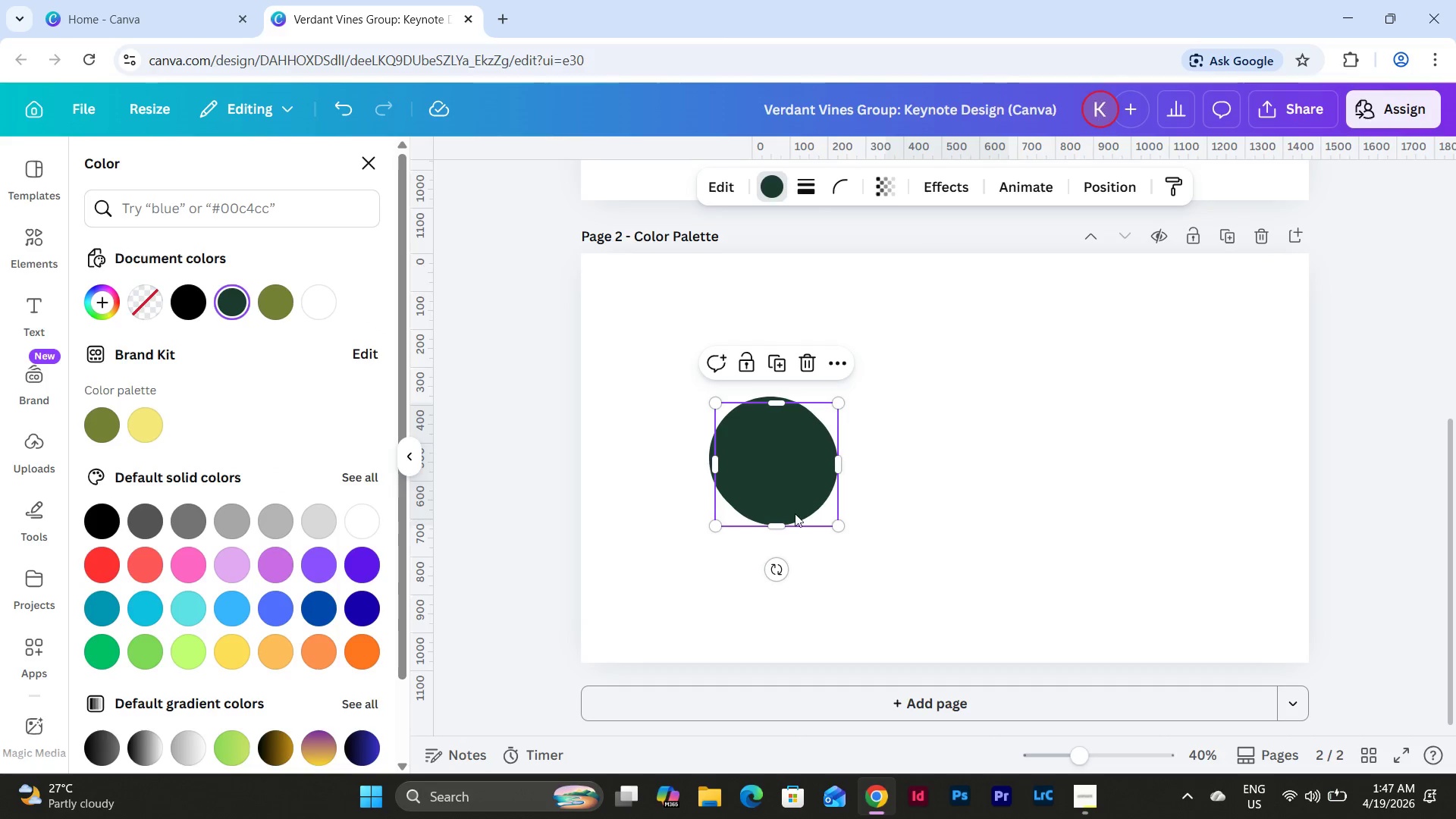 
left_click_drag(start_coordinate=[795, 513], to_coordinate=[965, 507])
 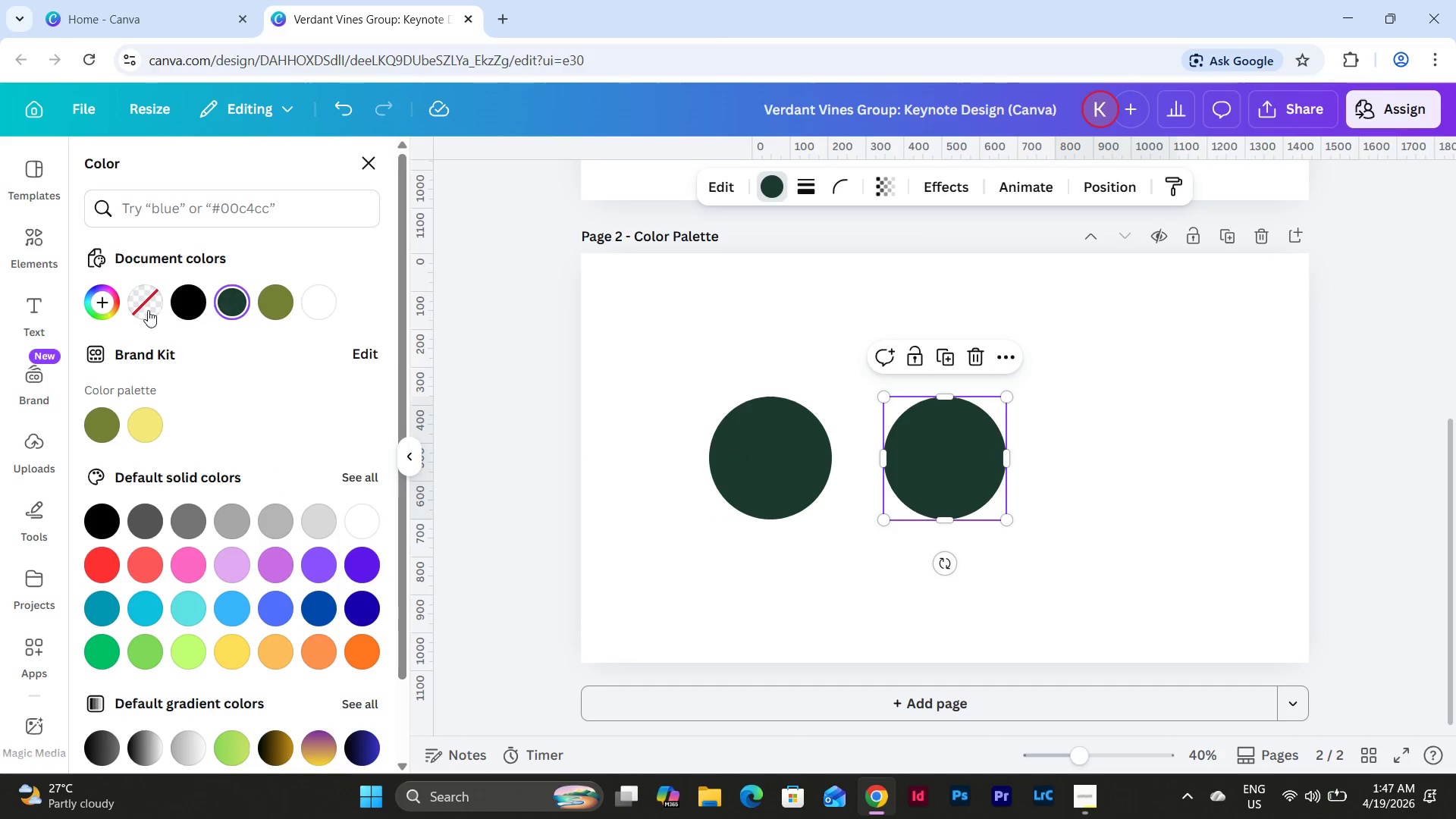 
left_click([108, 302])
 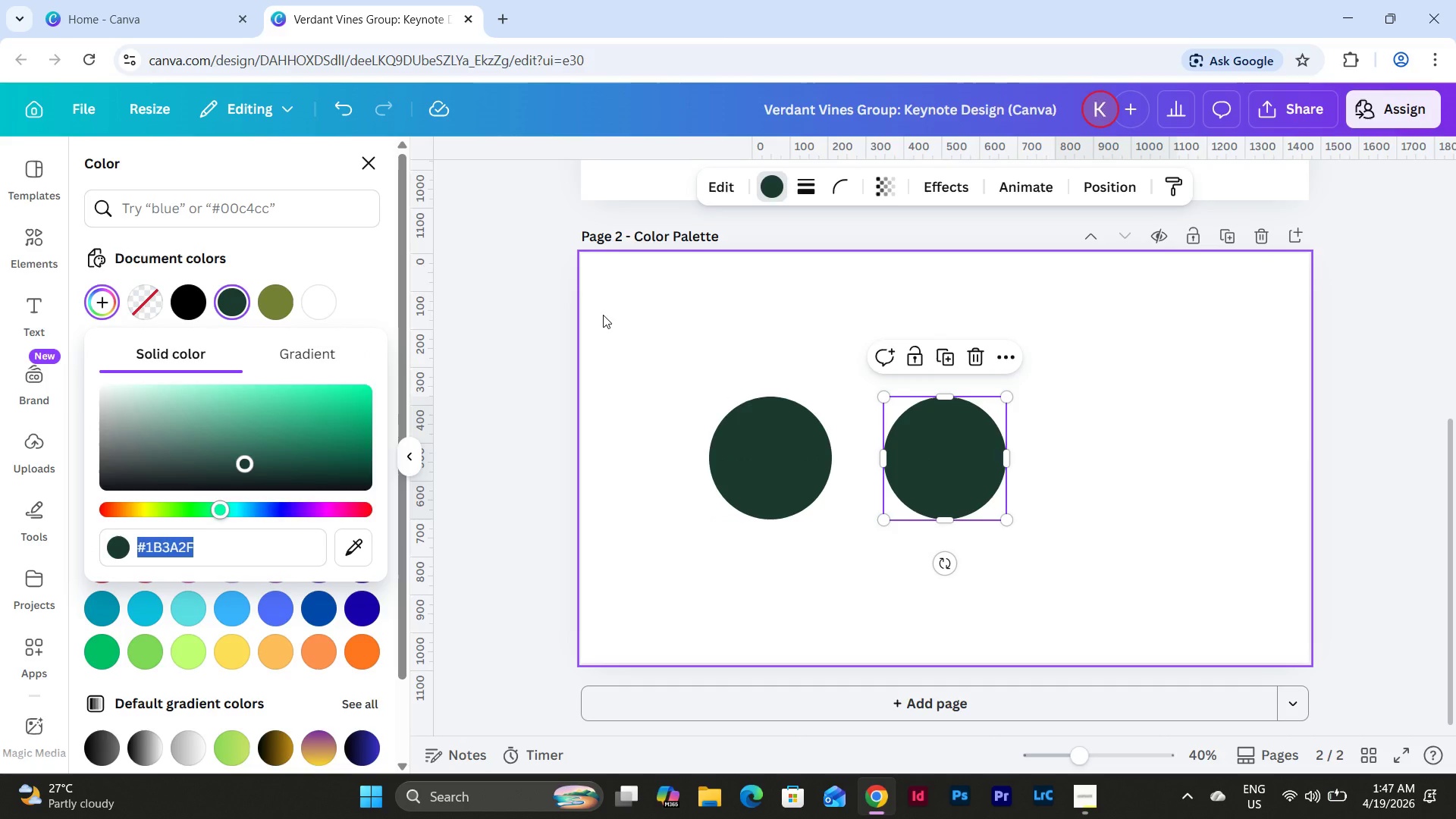 
key(A)
 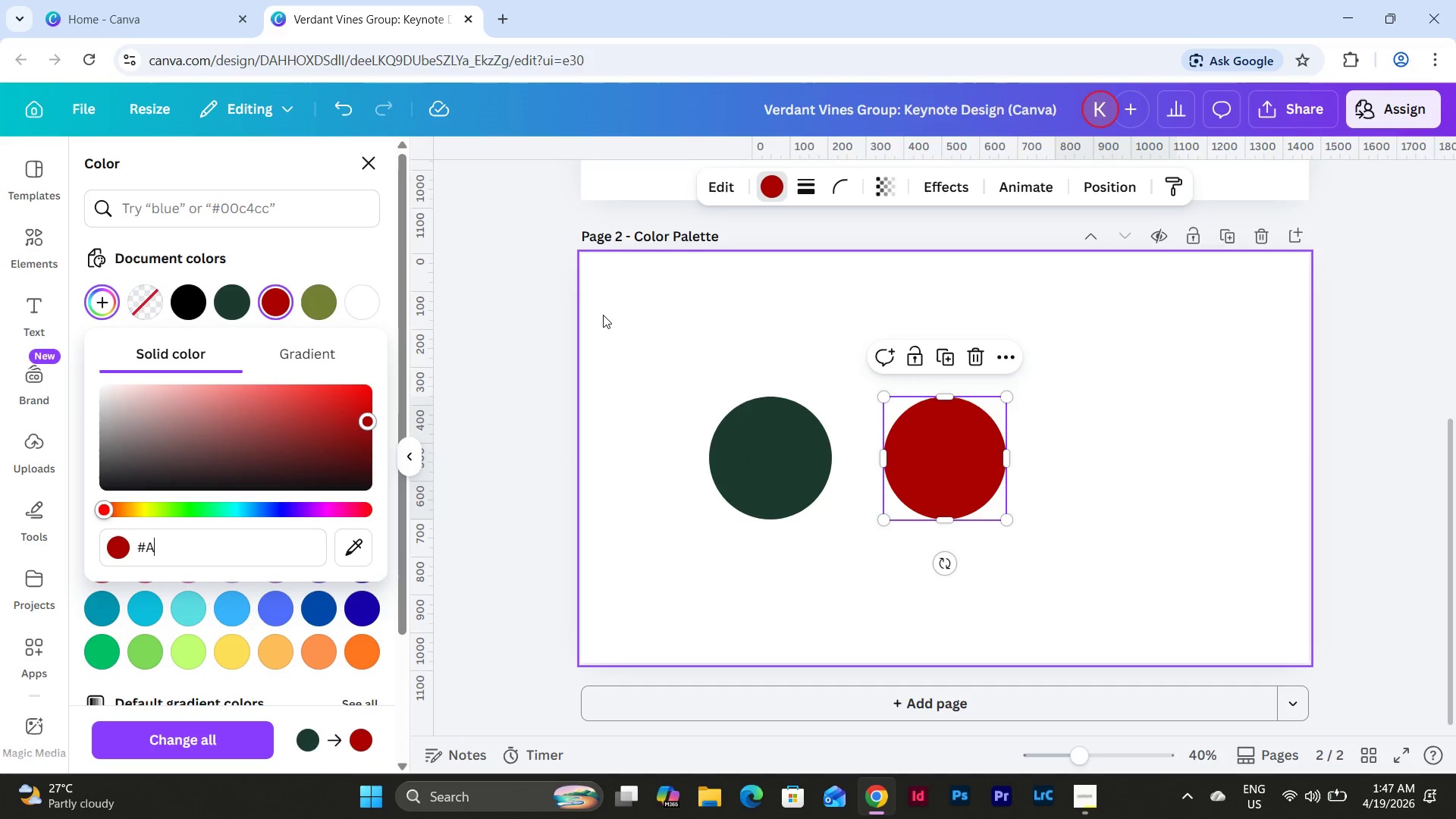 
key(Numpad0)
 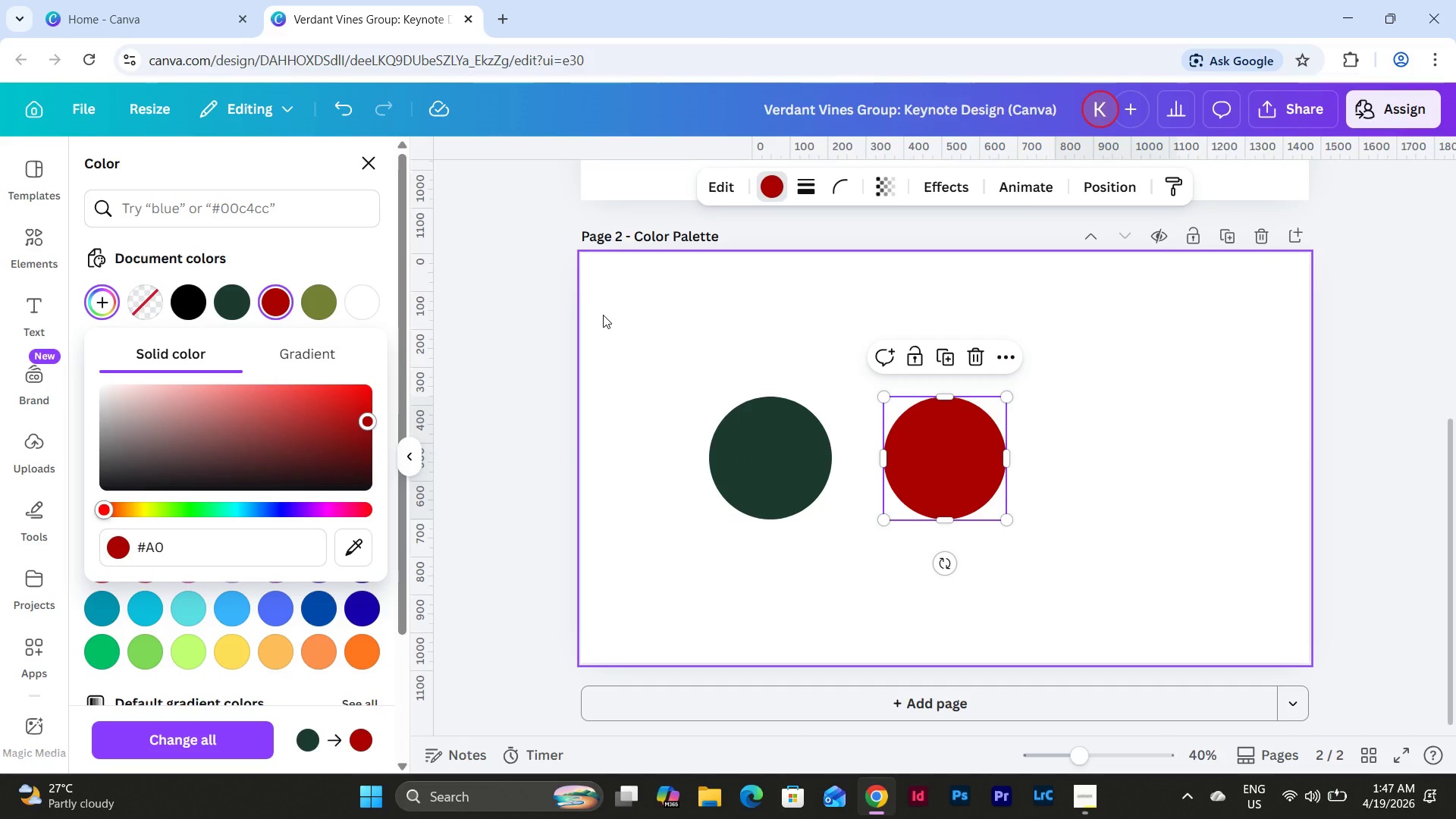 
key(Numpad5)
 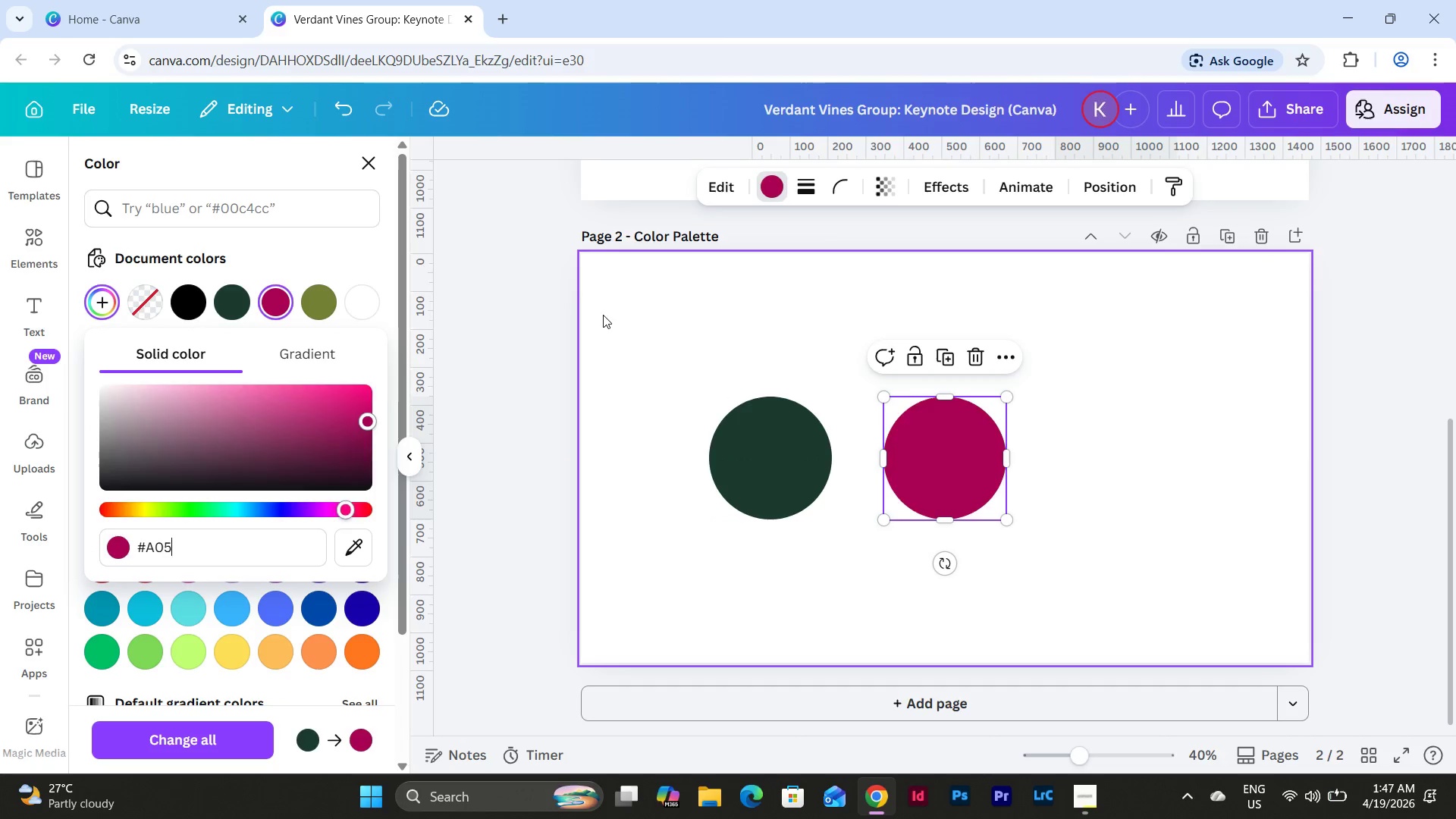 
key(Numpad2)
 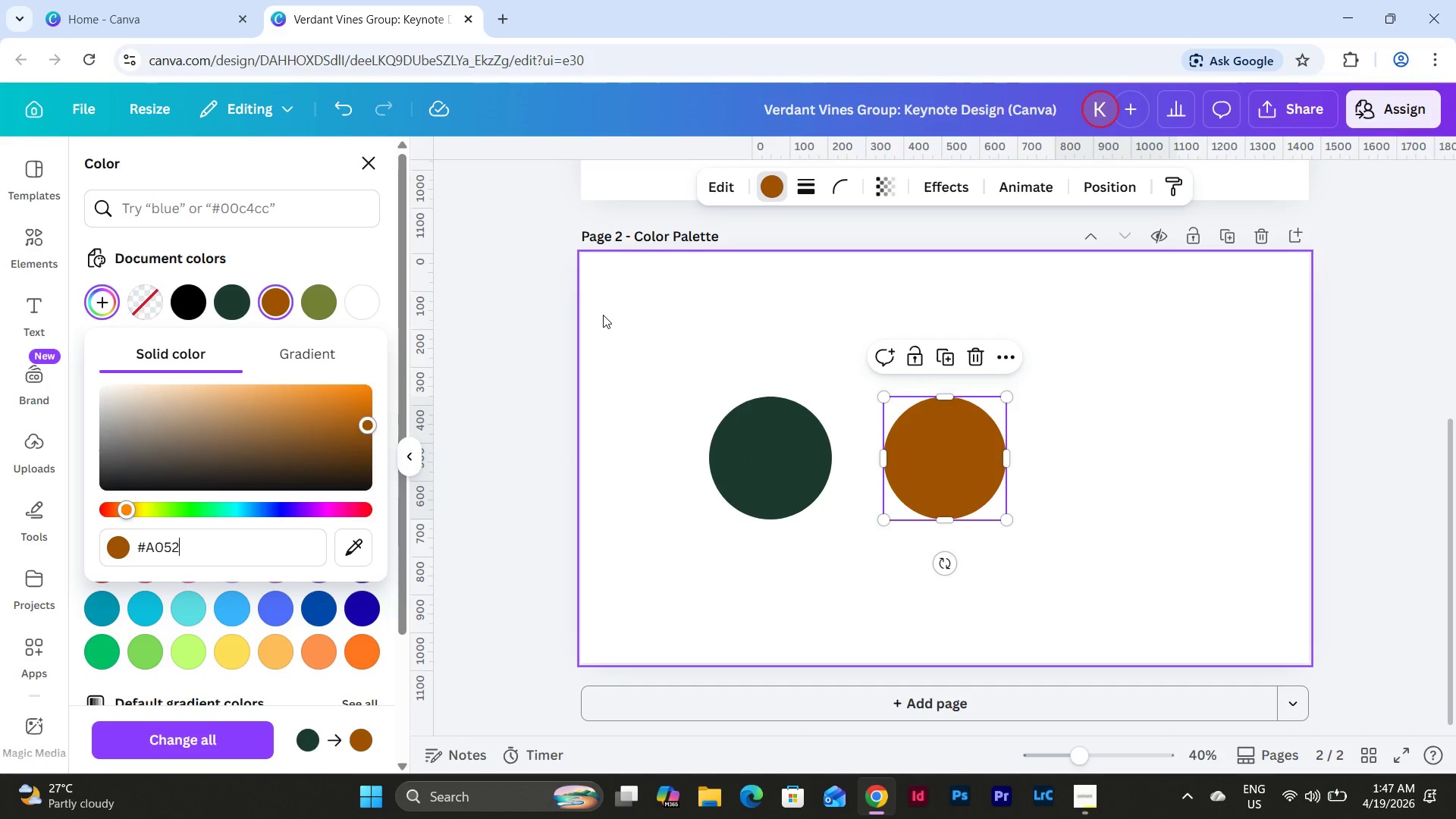 
key(Numpad2)
 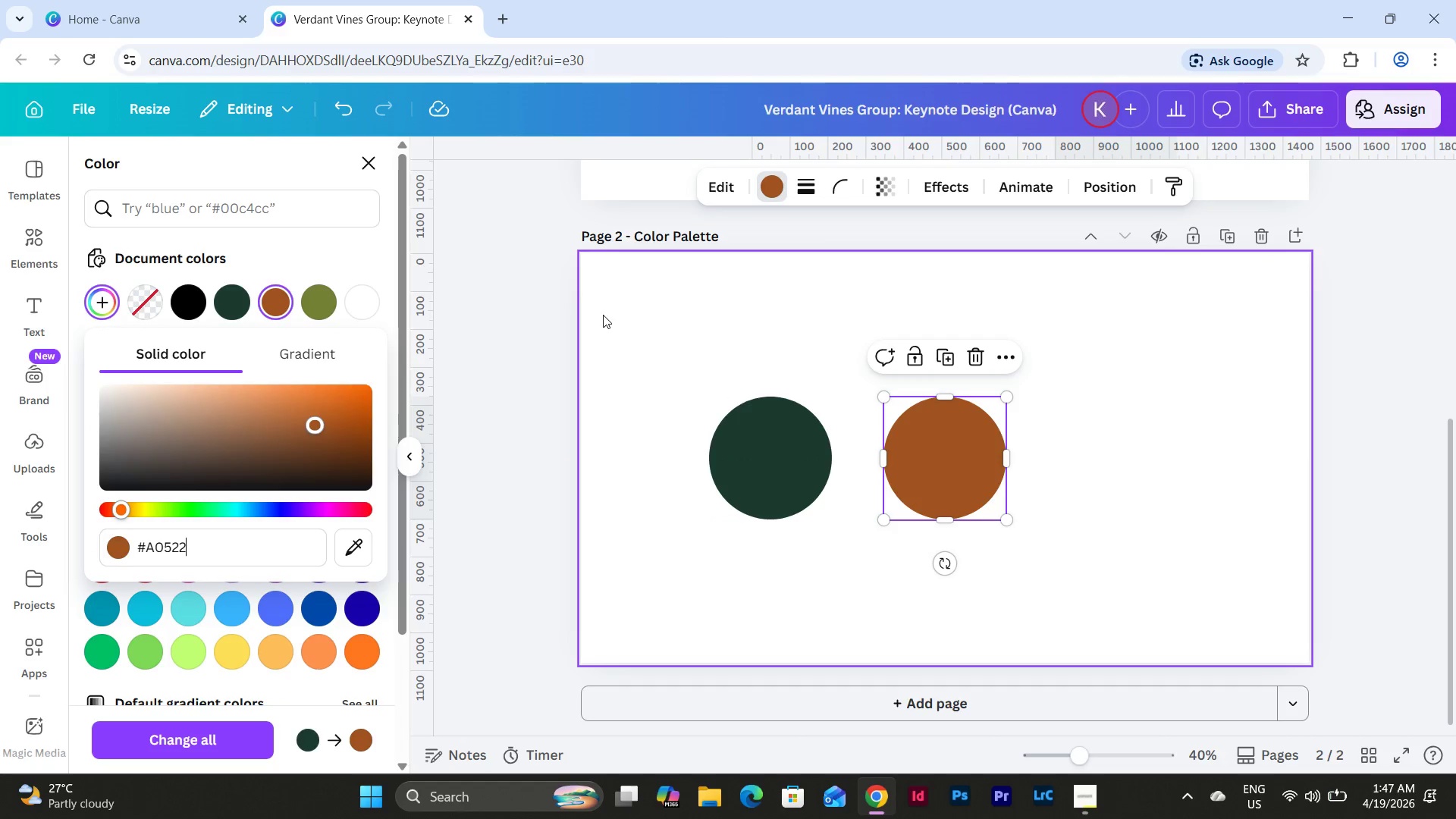 
key(D)
 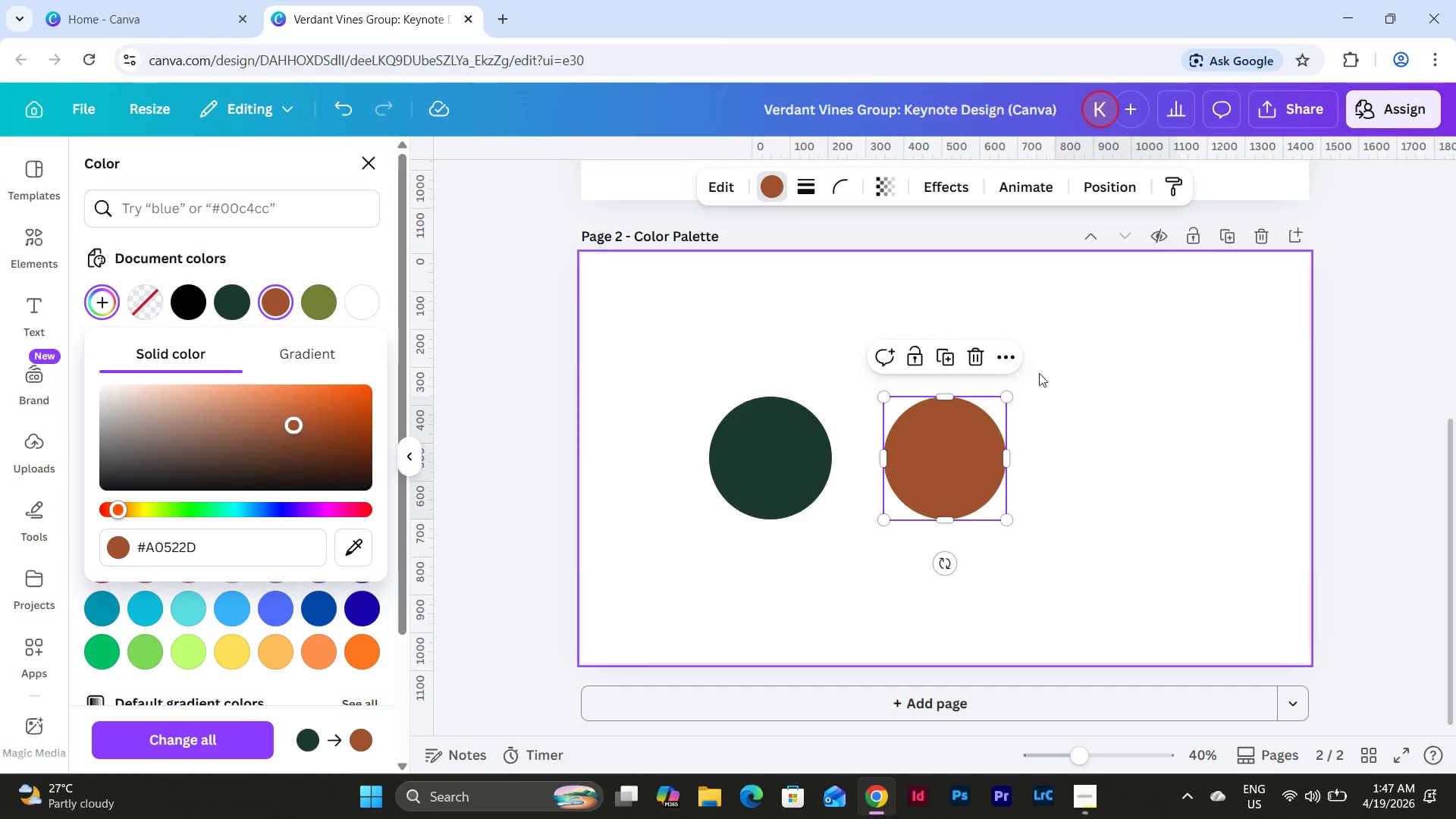 
left_click([944, 359])
 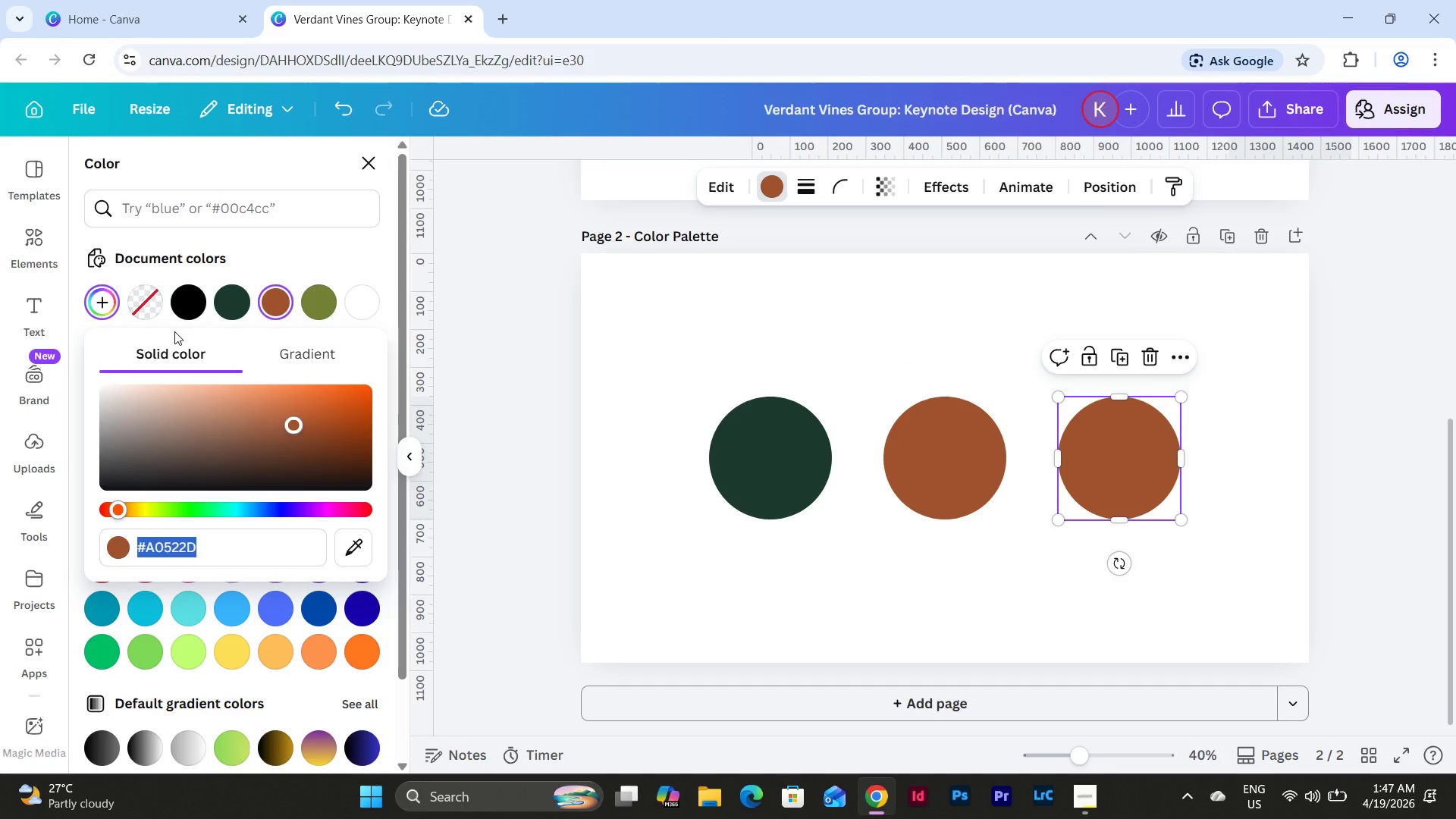 
key(Numpad2)
 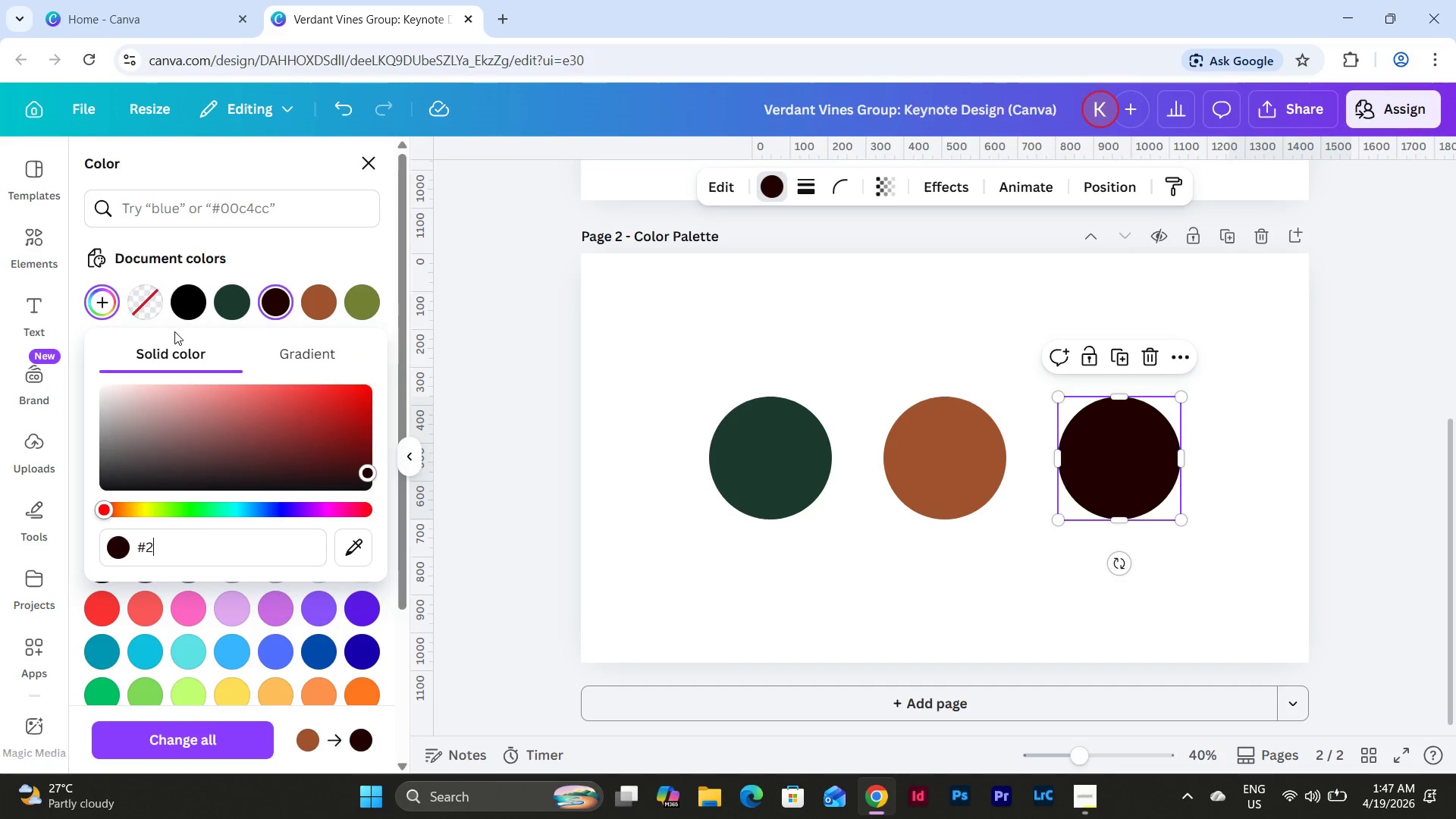 
key(F)
 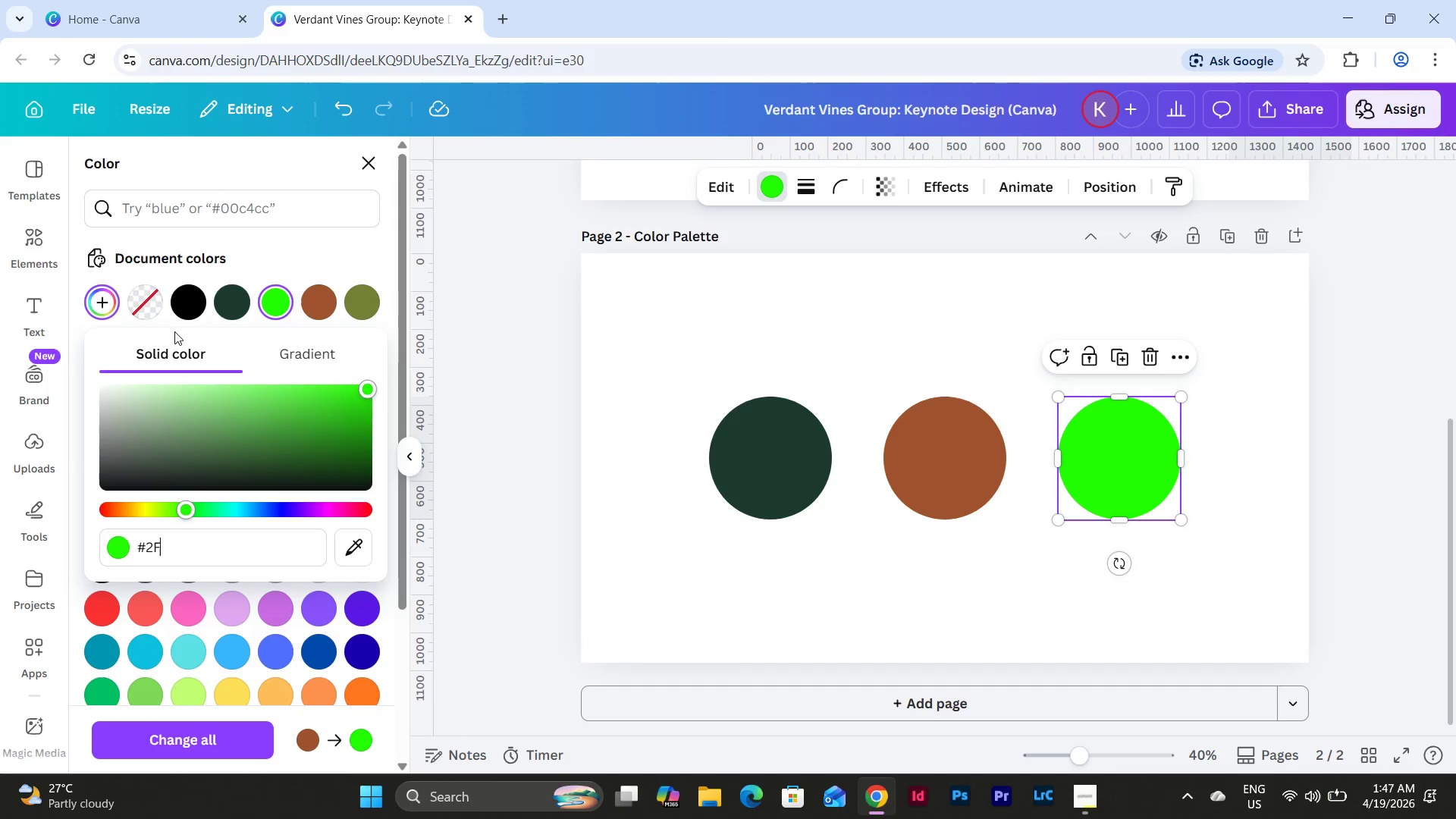 
key(Numpad2)
 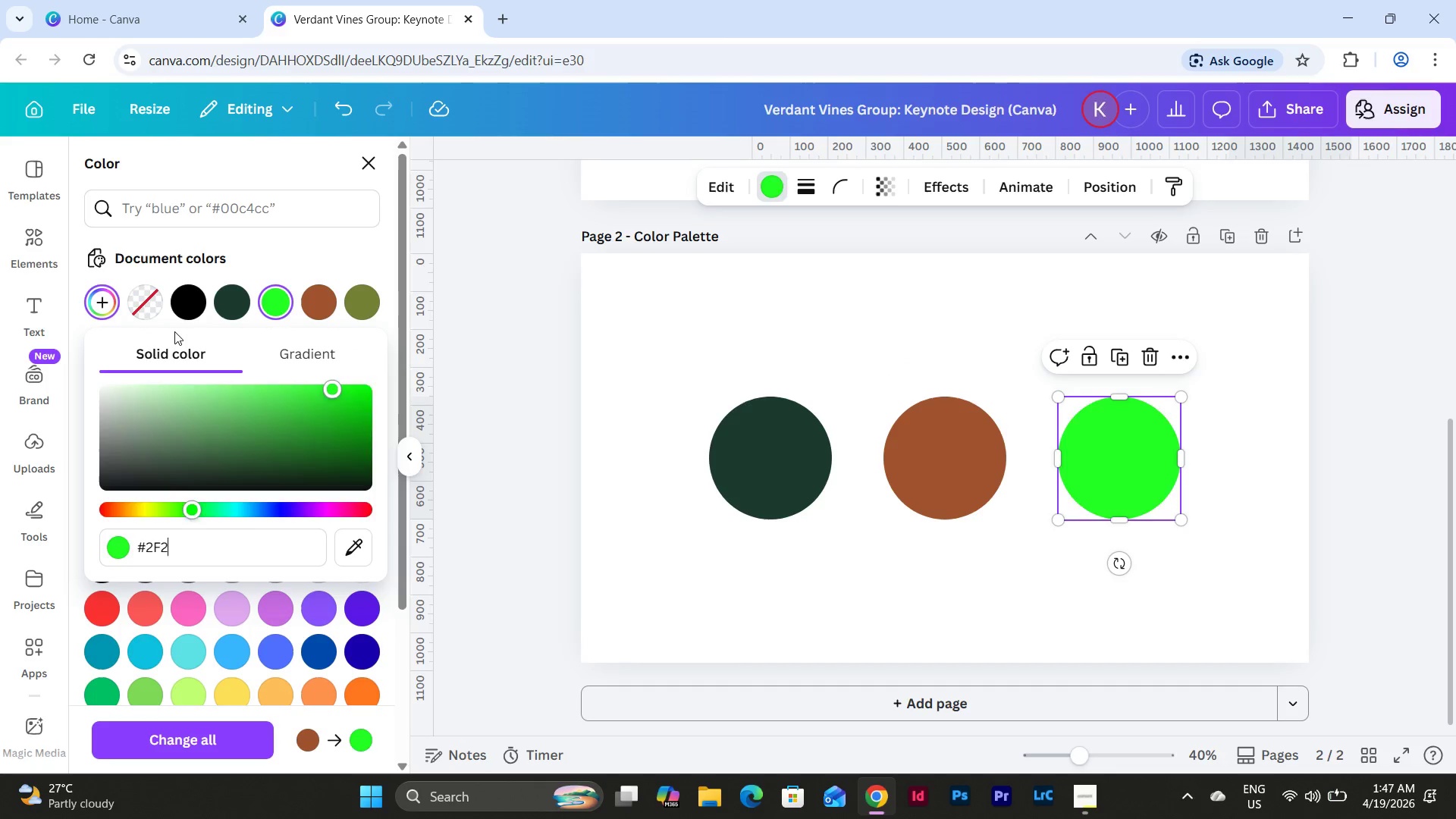 
key(F)
 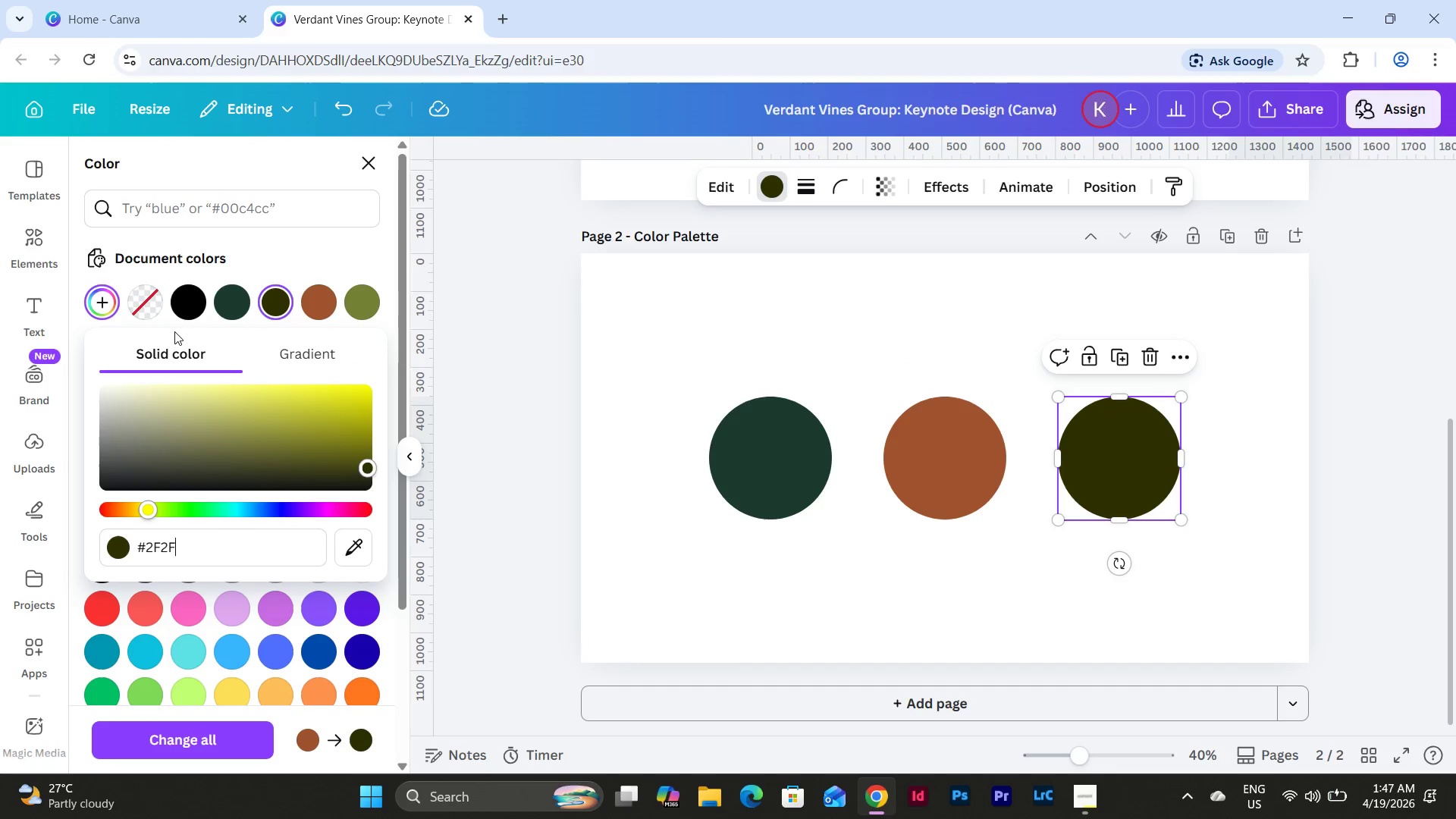 
key(Numpad2)
 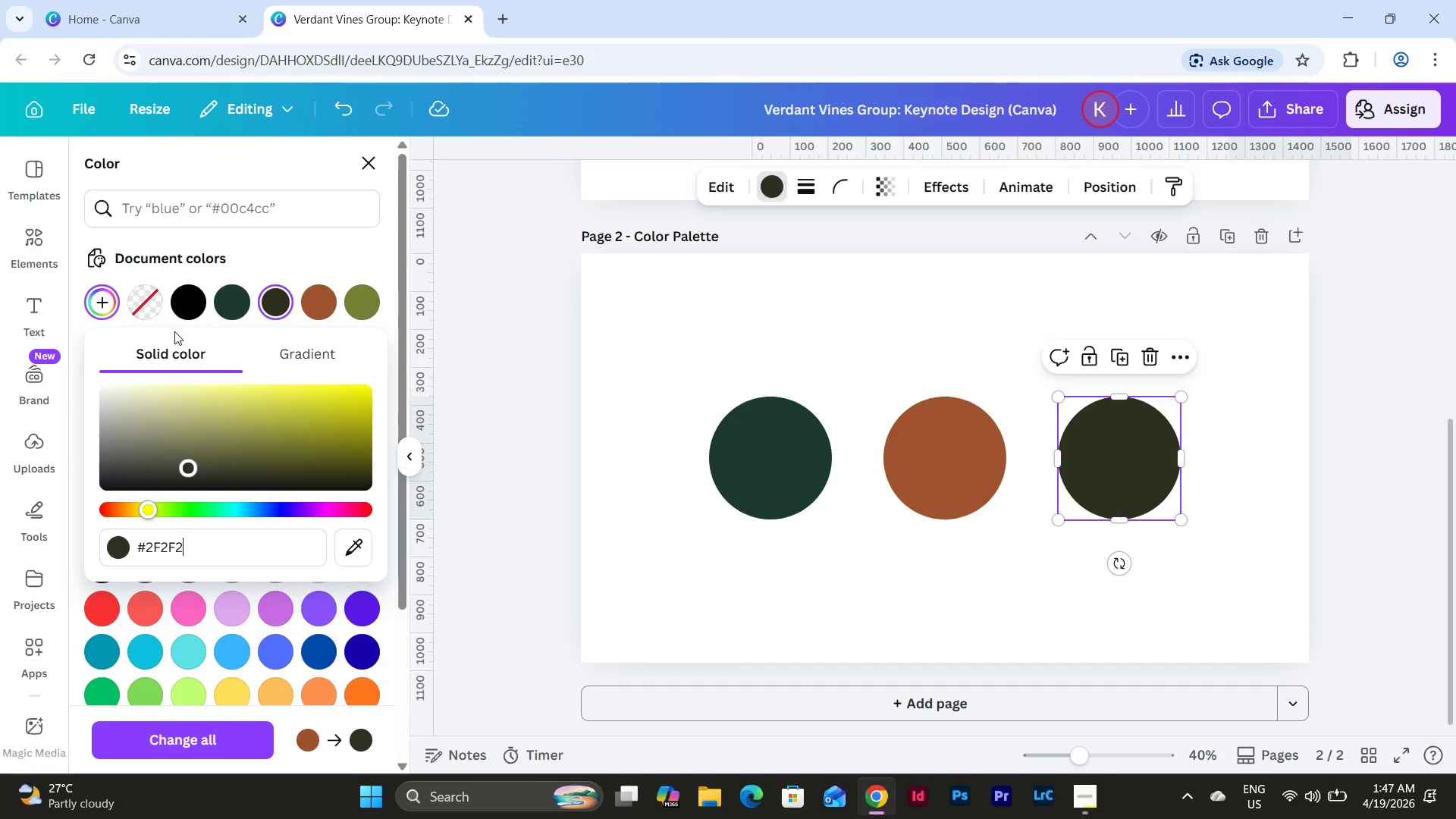 
key(F)
 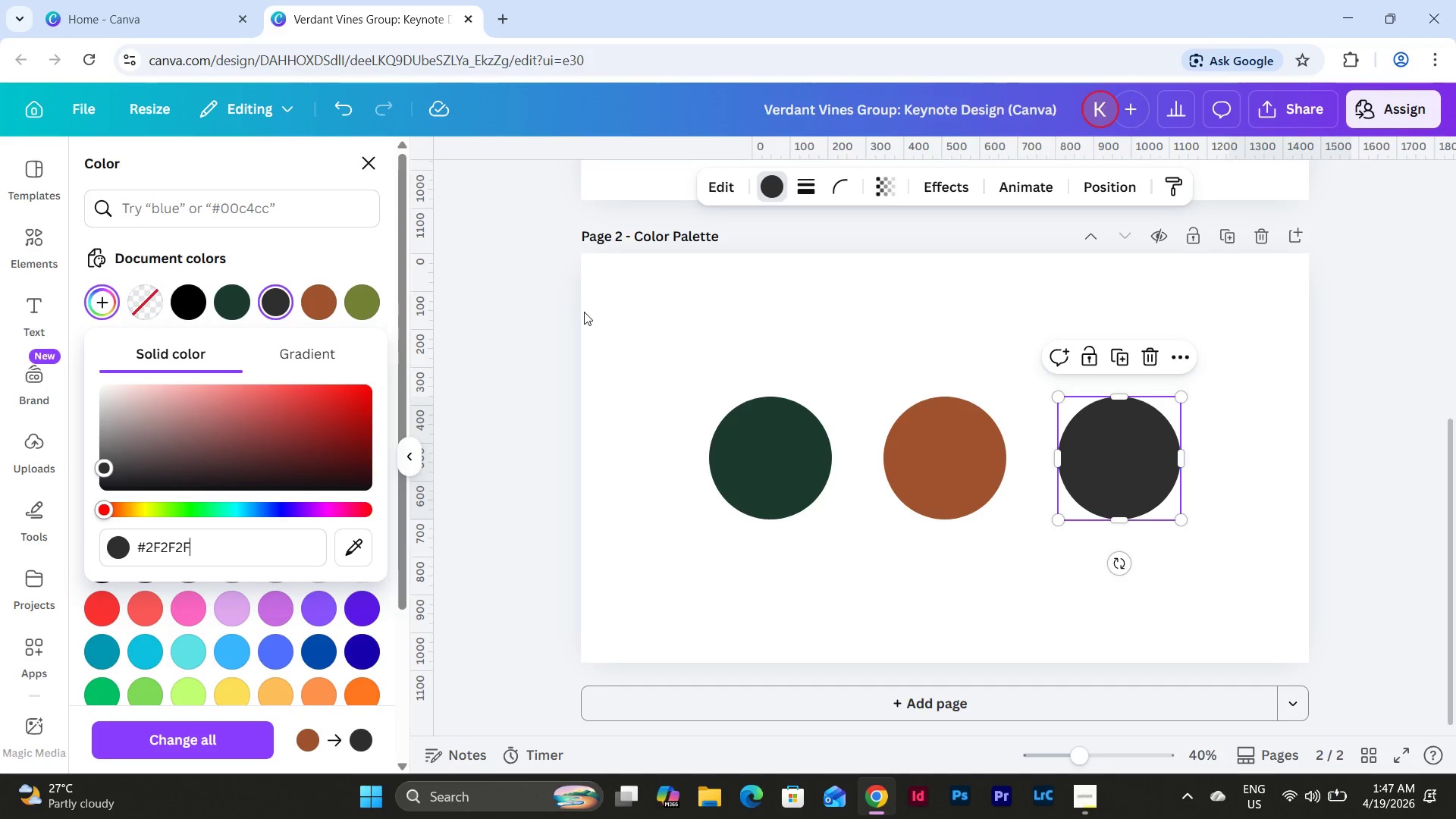 
left_click([683, 331])
 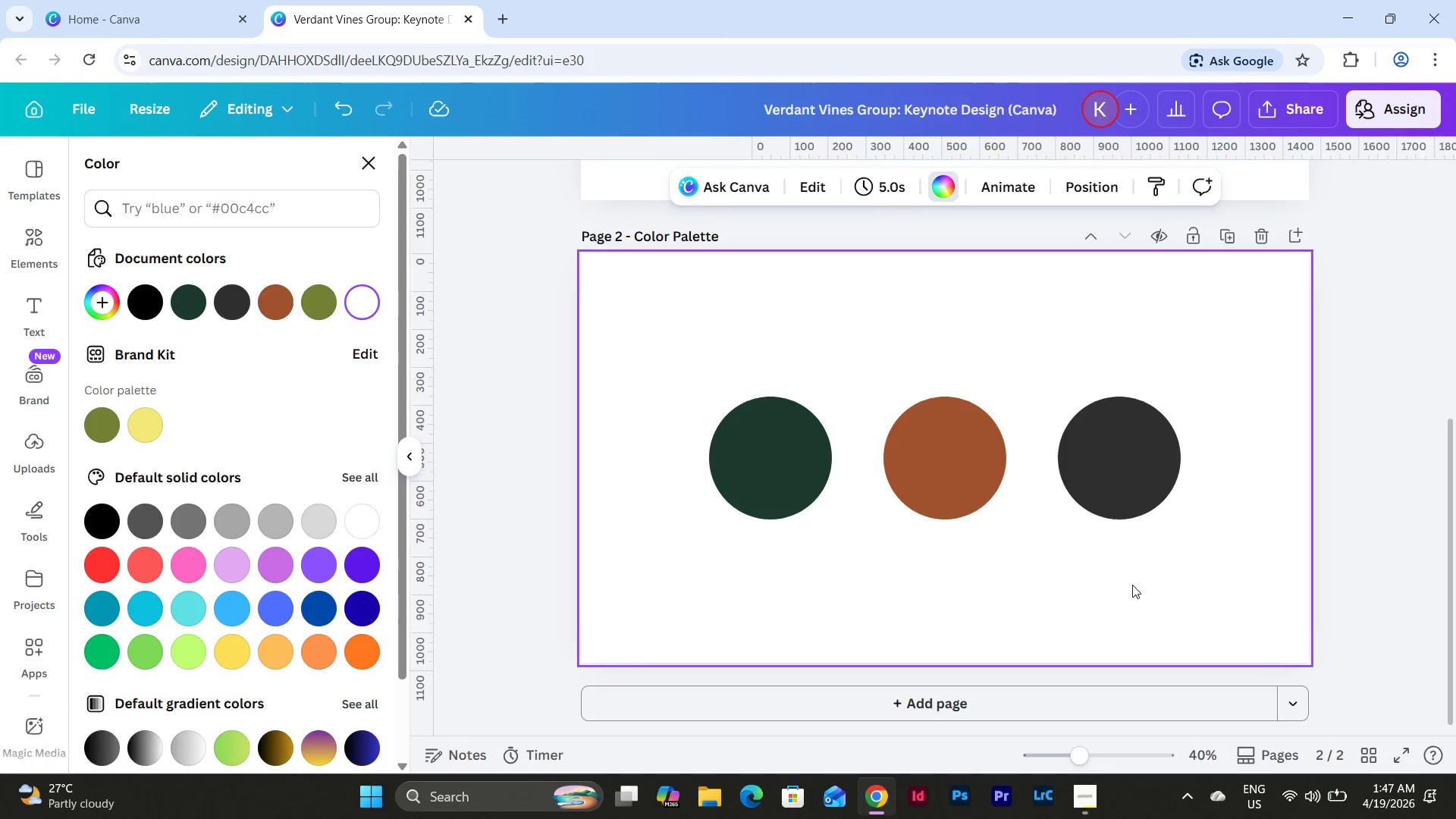 
left_click_drag(start_coordinate=[1132, 585], to_coordinate=[681, 438])
 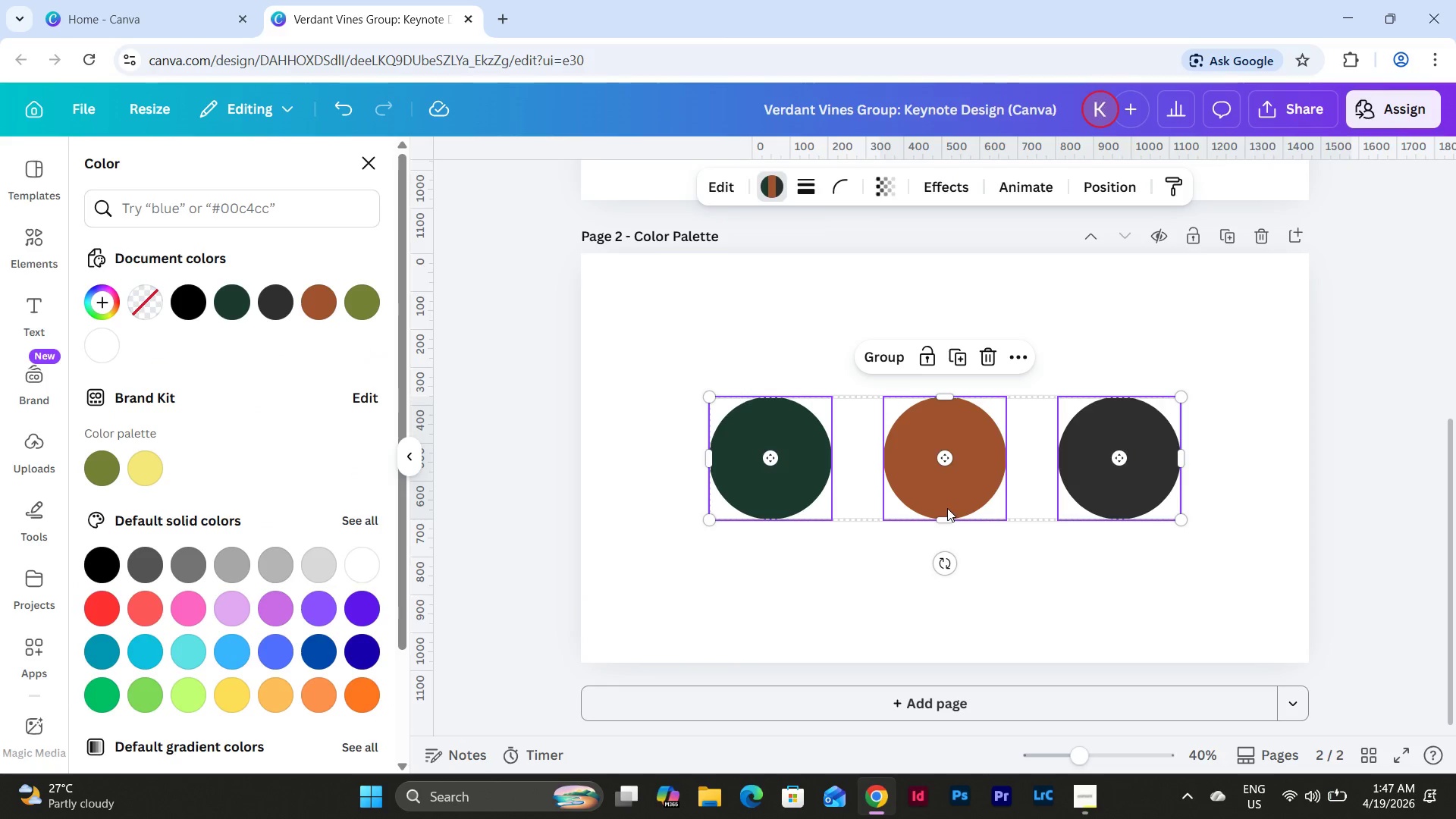 
left_click([828, 327])
 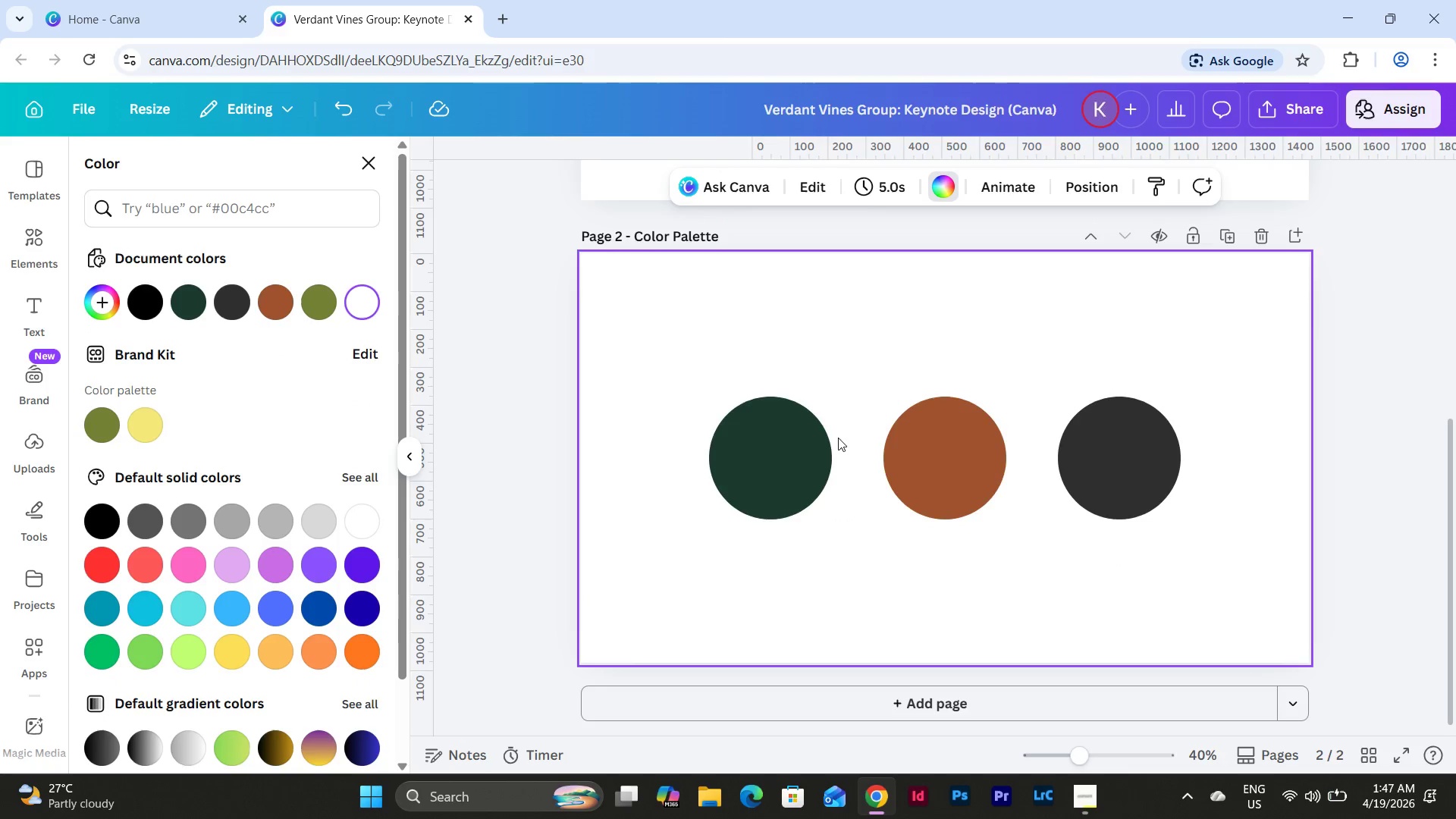 
left_click([836, 425])
 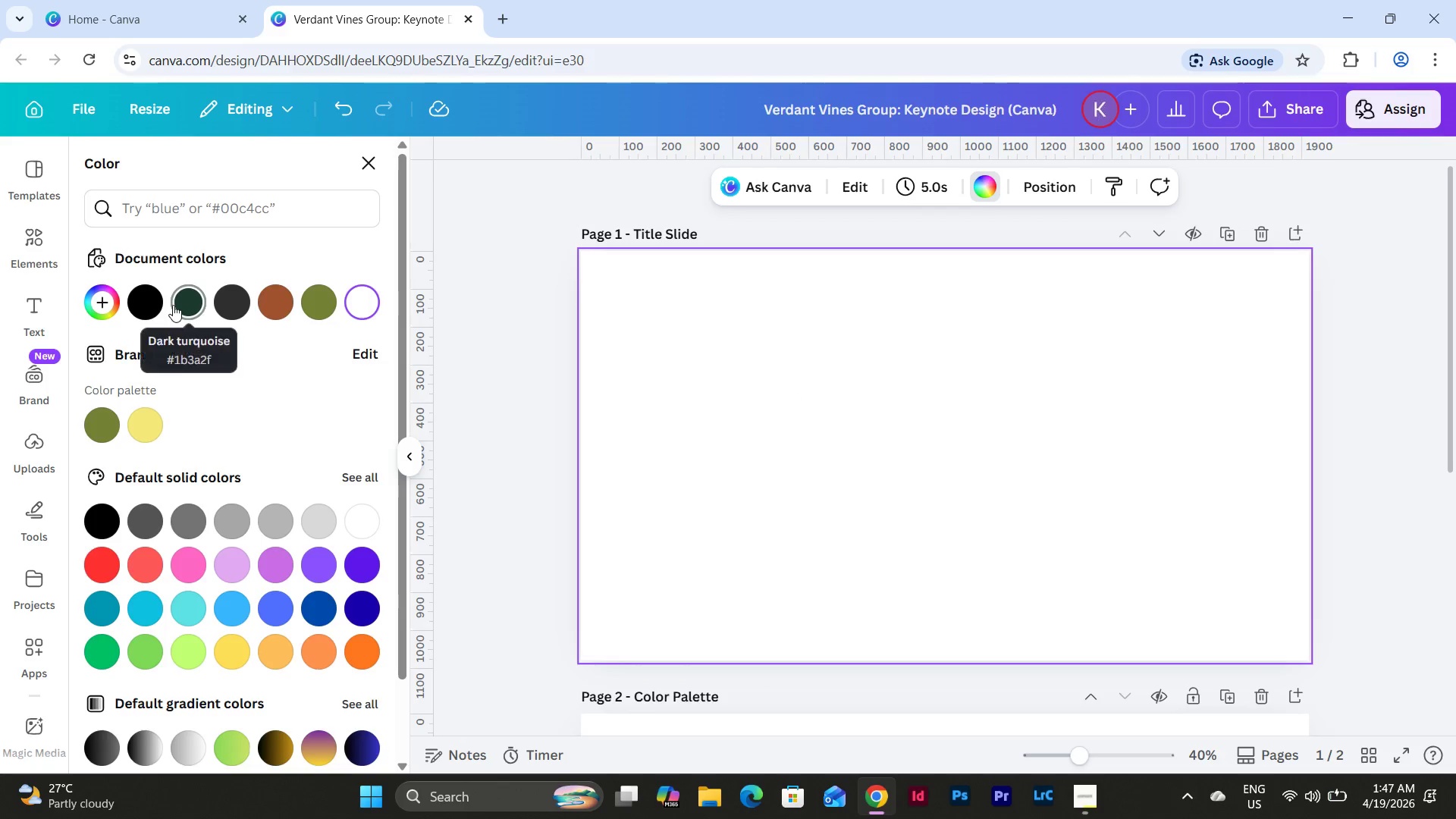 
scroll: coordinate [841, 451], scroll_direction: up, amount: 8.0
 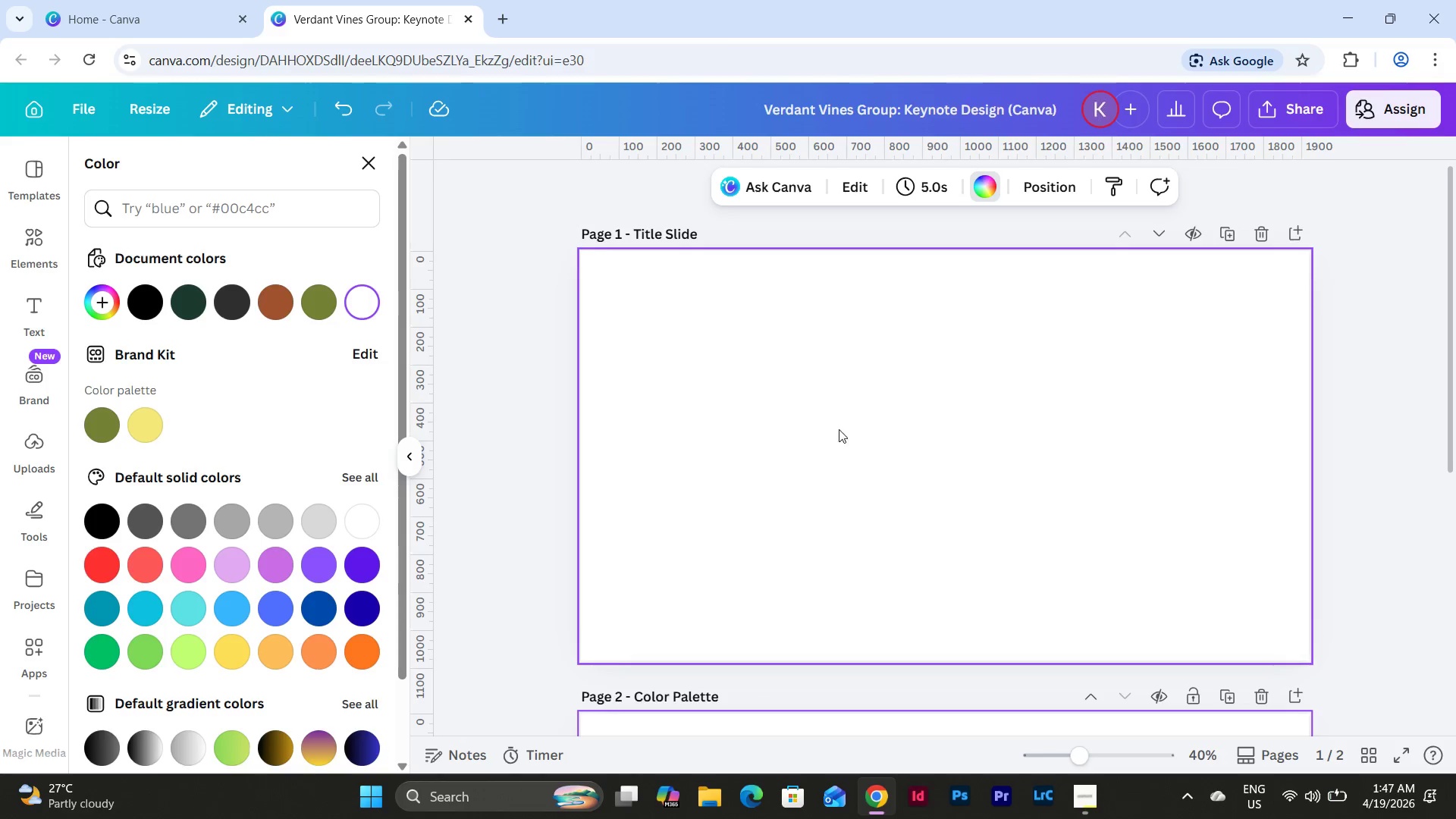 
left_click([187, 304])
 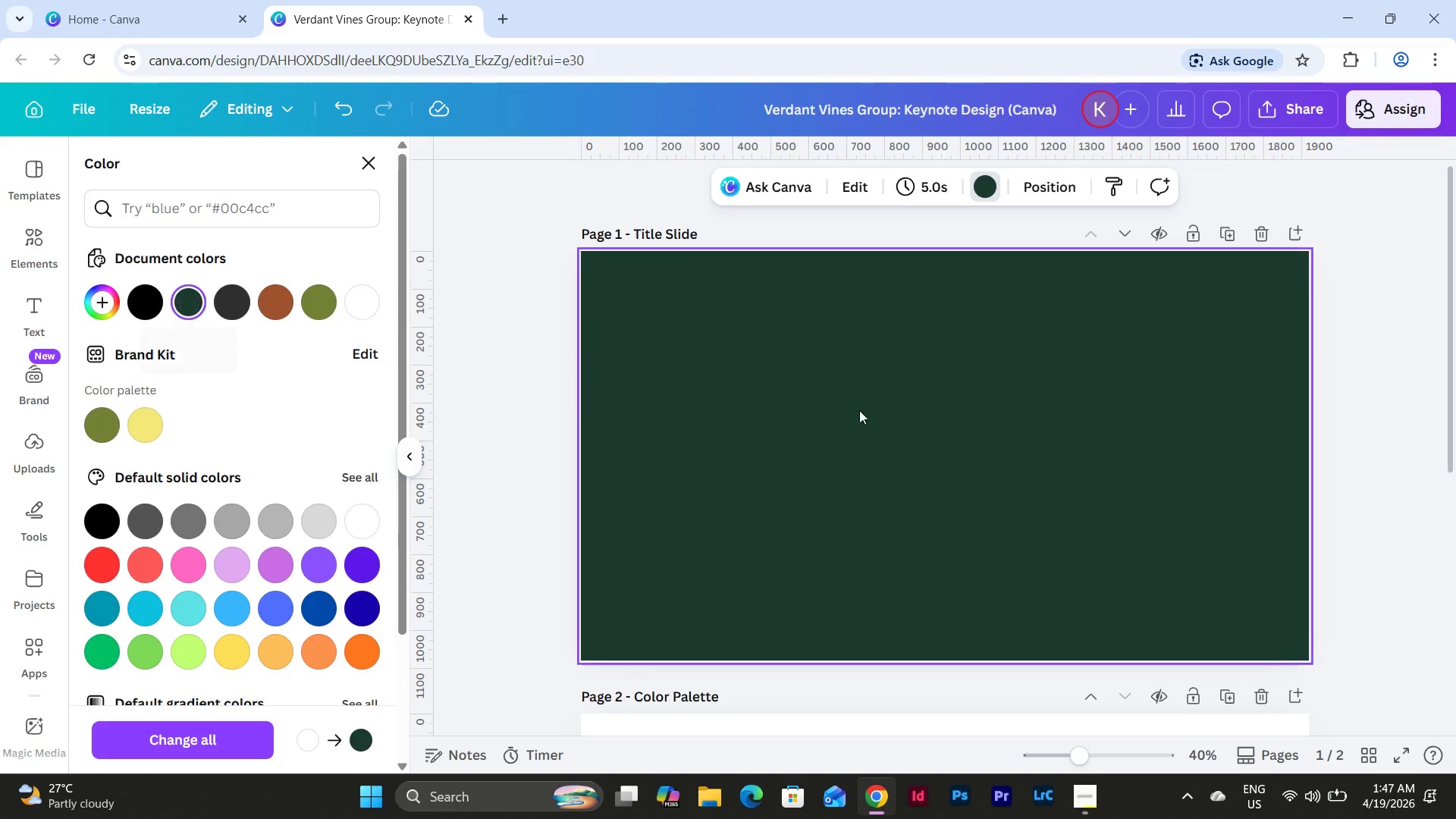 
left_click([948, 422])
 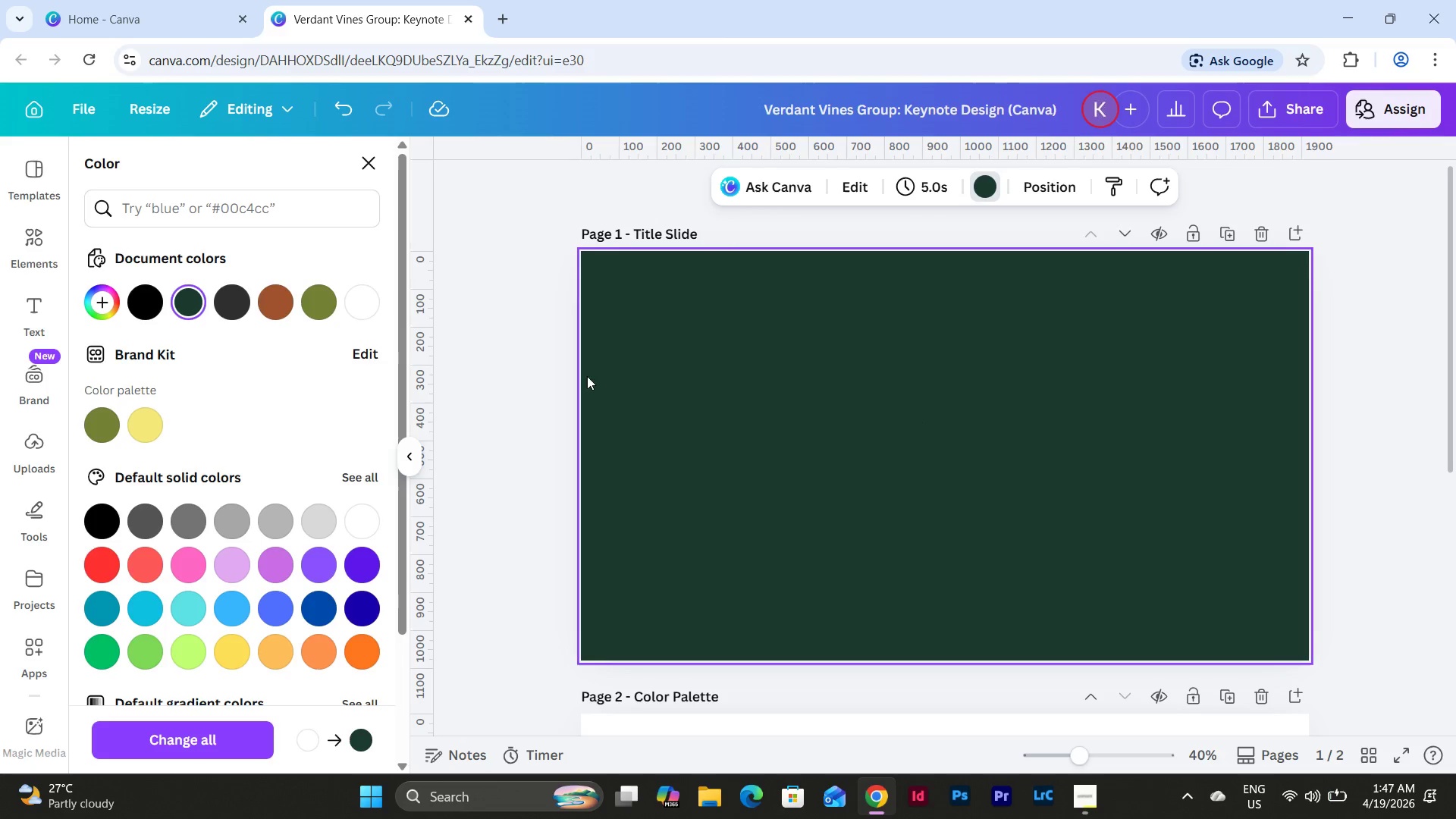 
left_click([518, 379])
 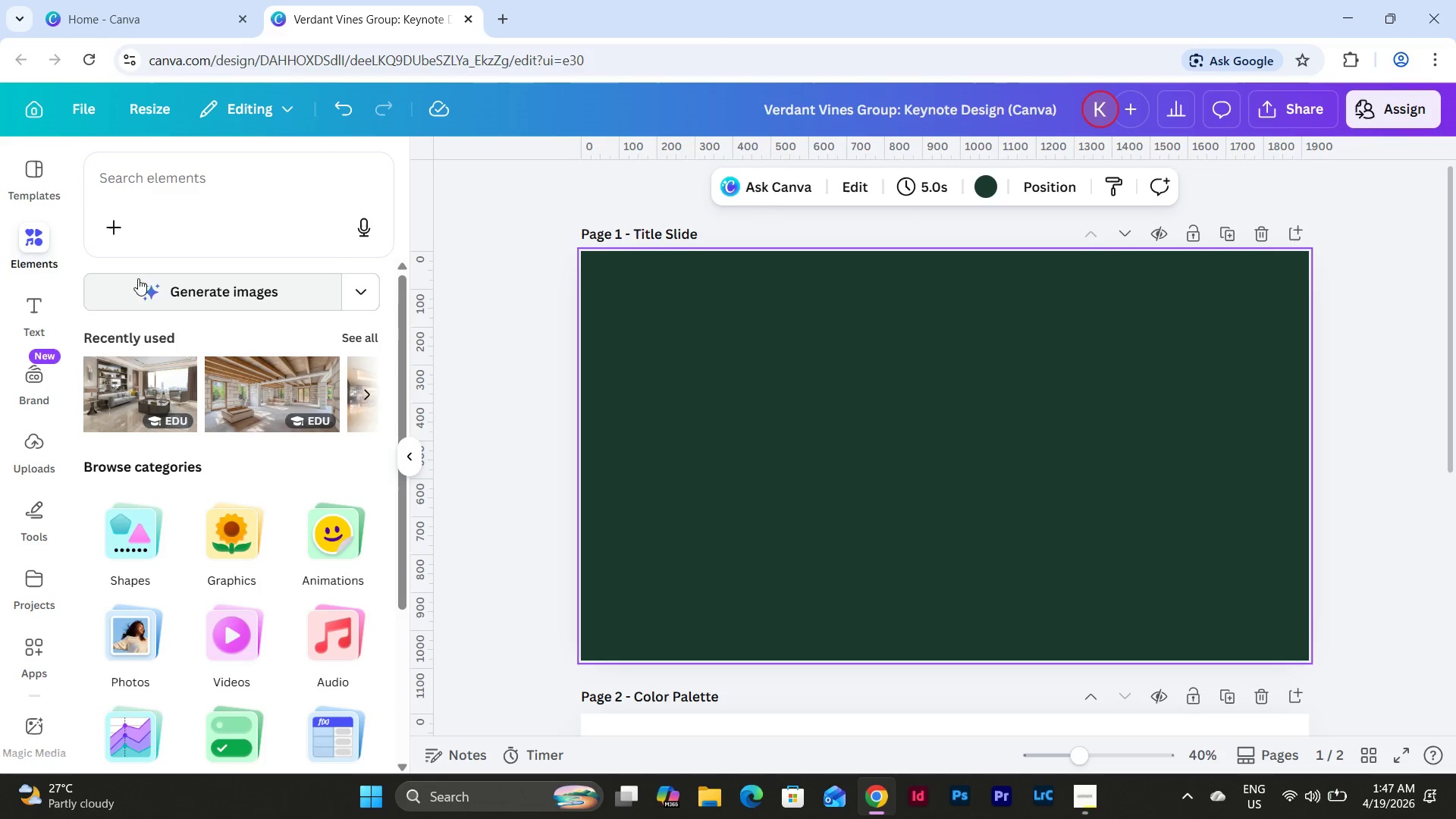 
left_click([53, 302])
 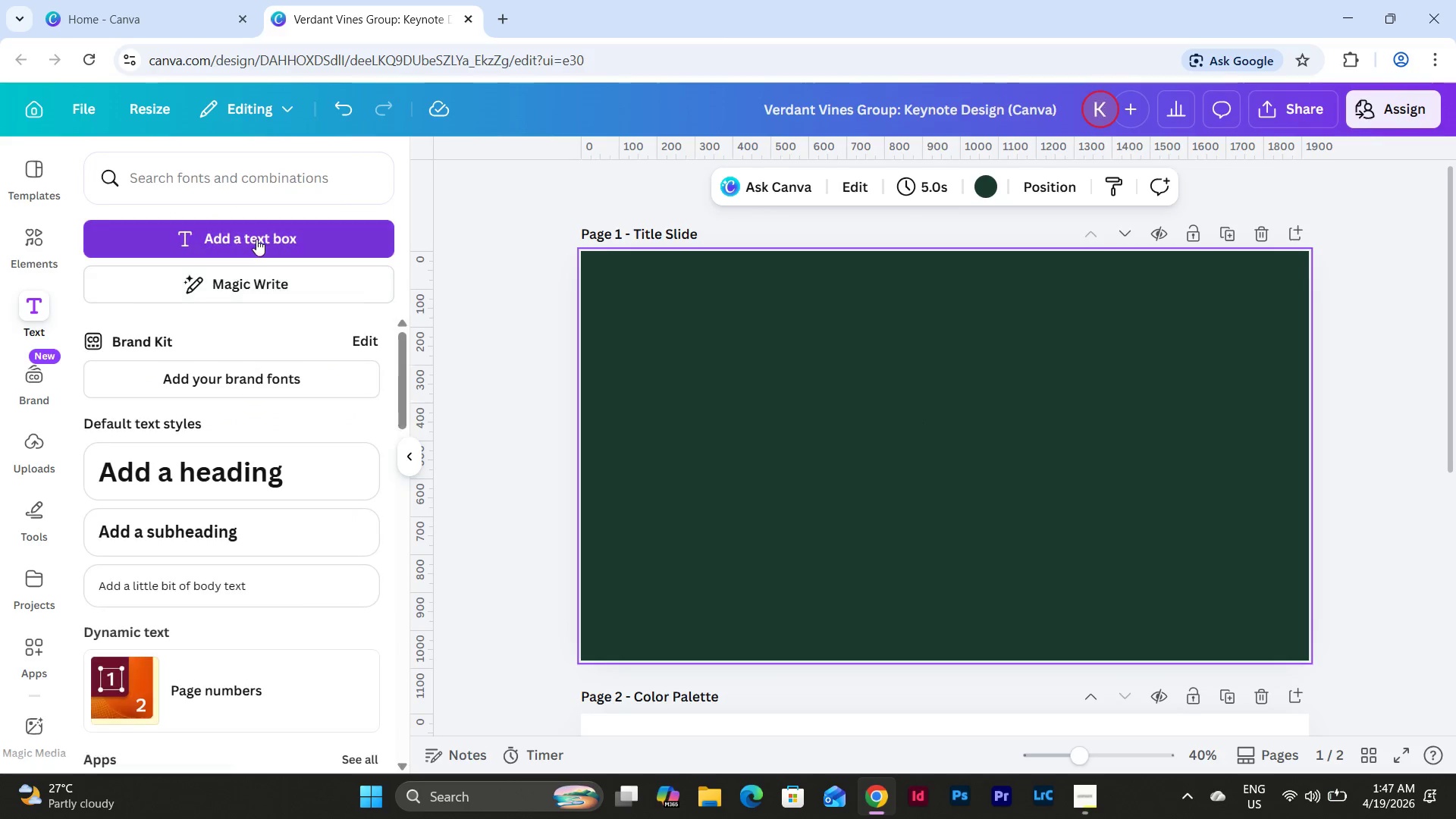 
left_click([256, 239])
 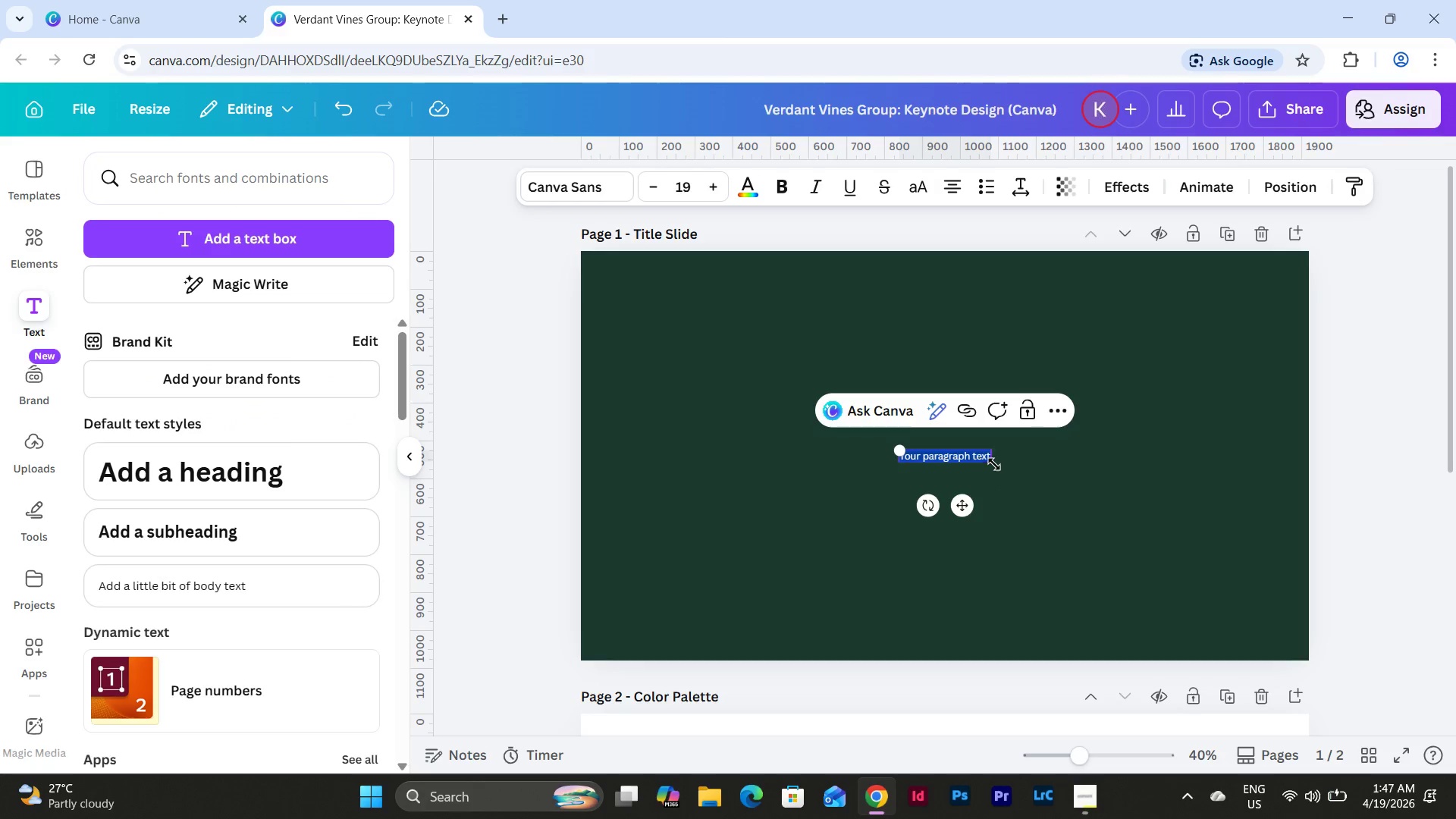 
left_click_drag(start_coordinate=[990, 463], to_coordinate=[1257, 613])
 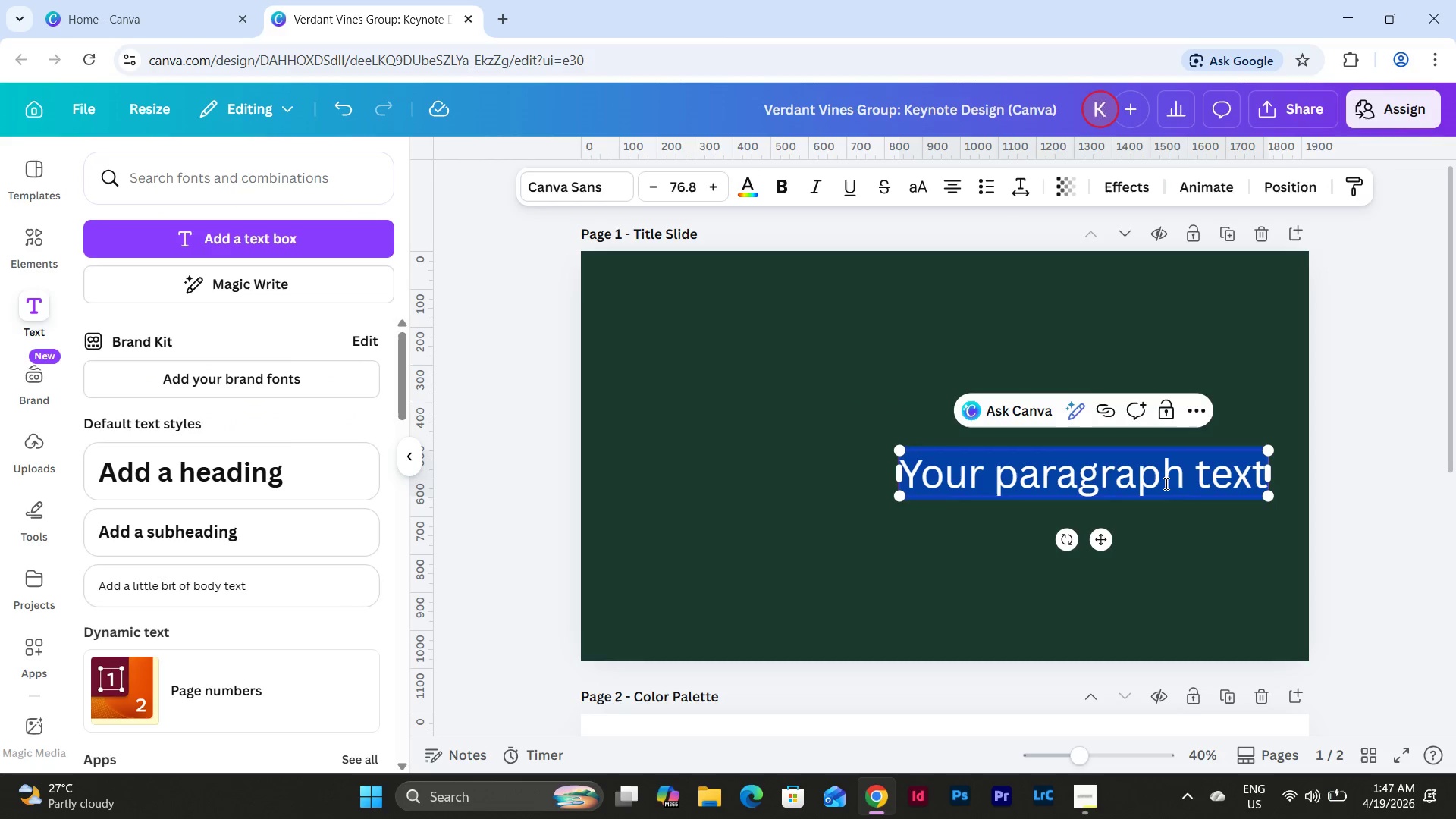 
left_click([1165, 483])
 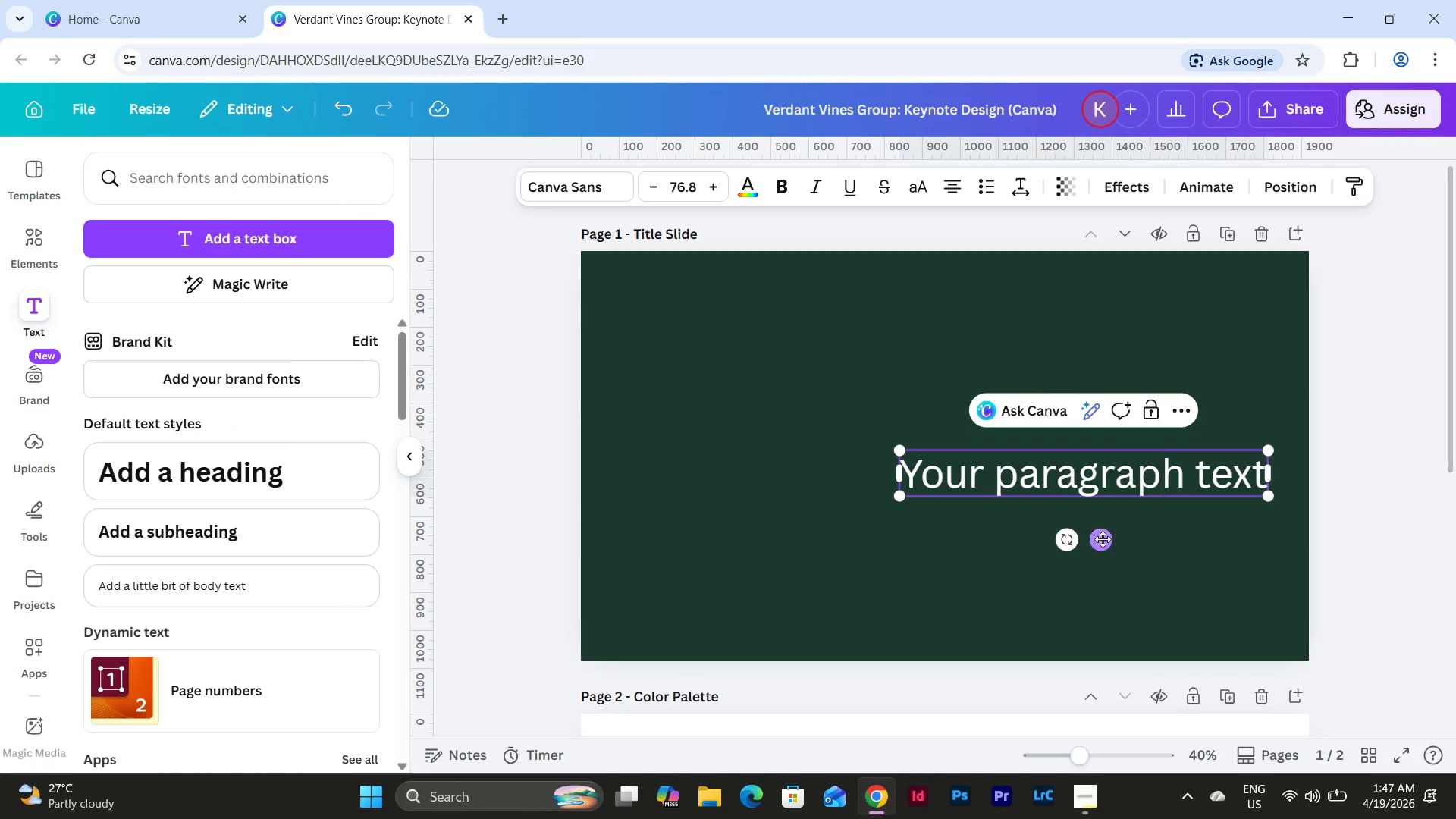 
left_click_drag(start_coordinate=[1100, 541], to_coordinate=[950, 488])
 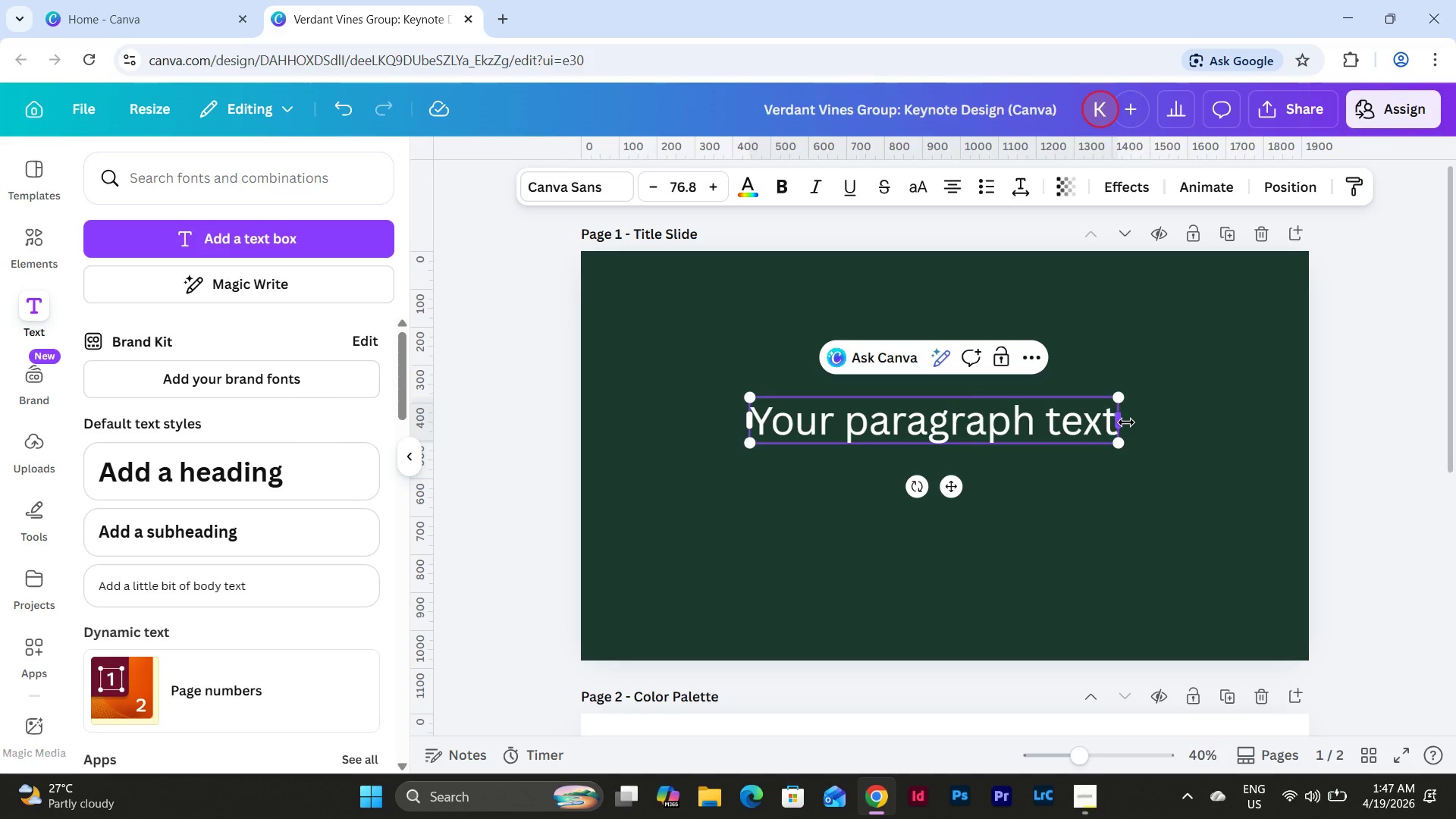 
left_click_drag(start_coordinate=[1126, 422], to_coordinate=[1275, 441])
 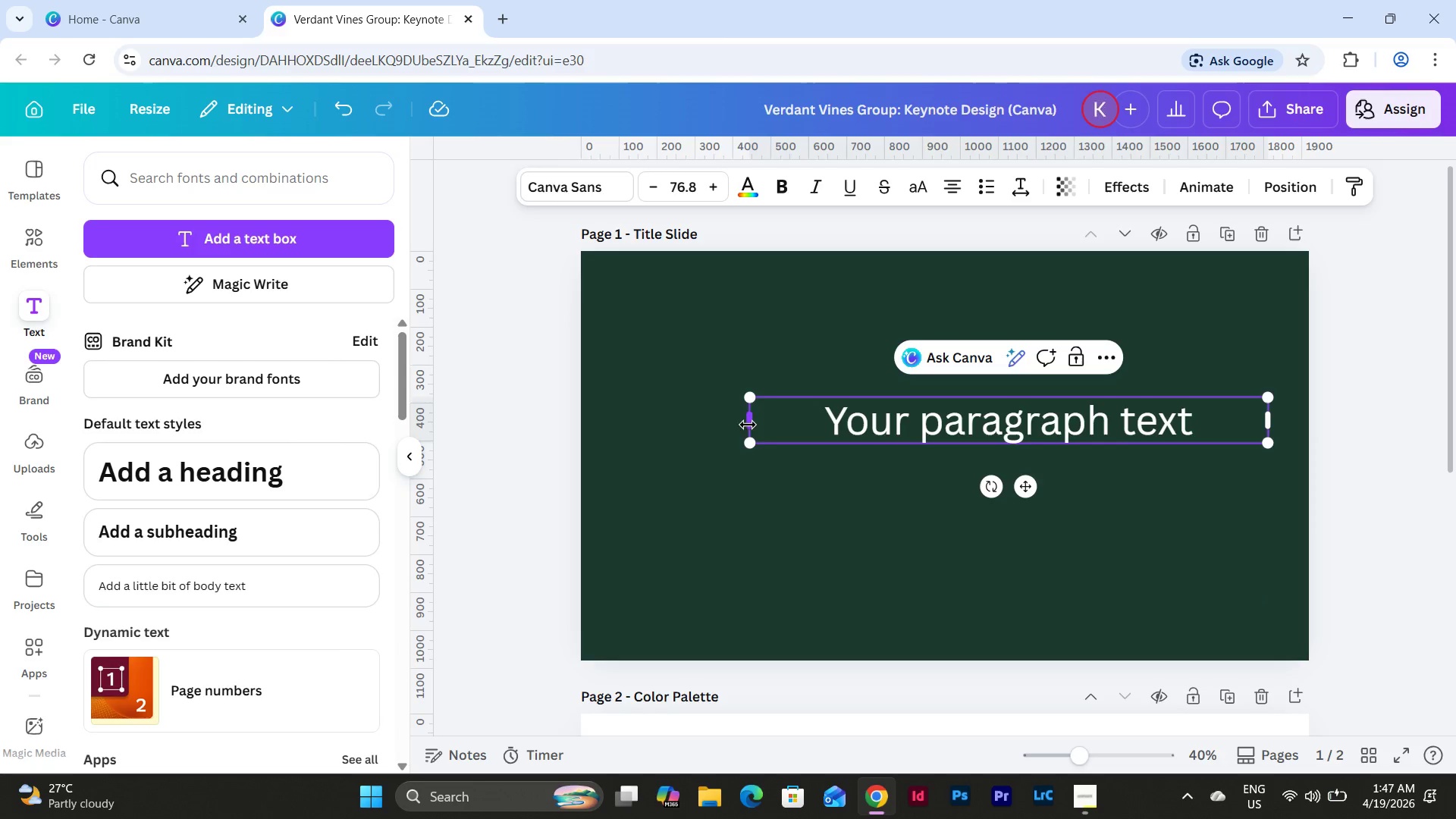 
left_click_drag(start_coordinate=[751, 422], to_coordinate=[700, 421])
 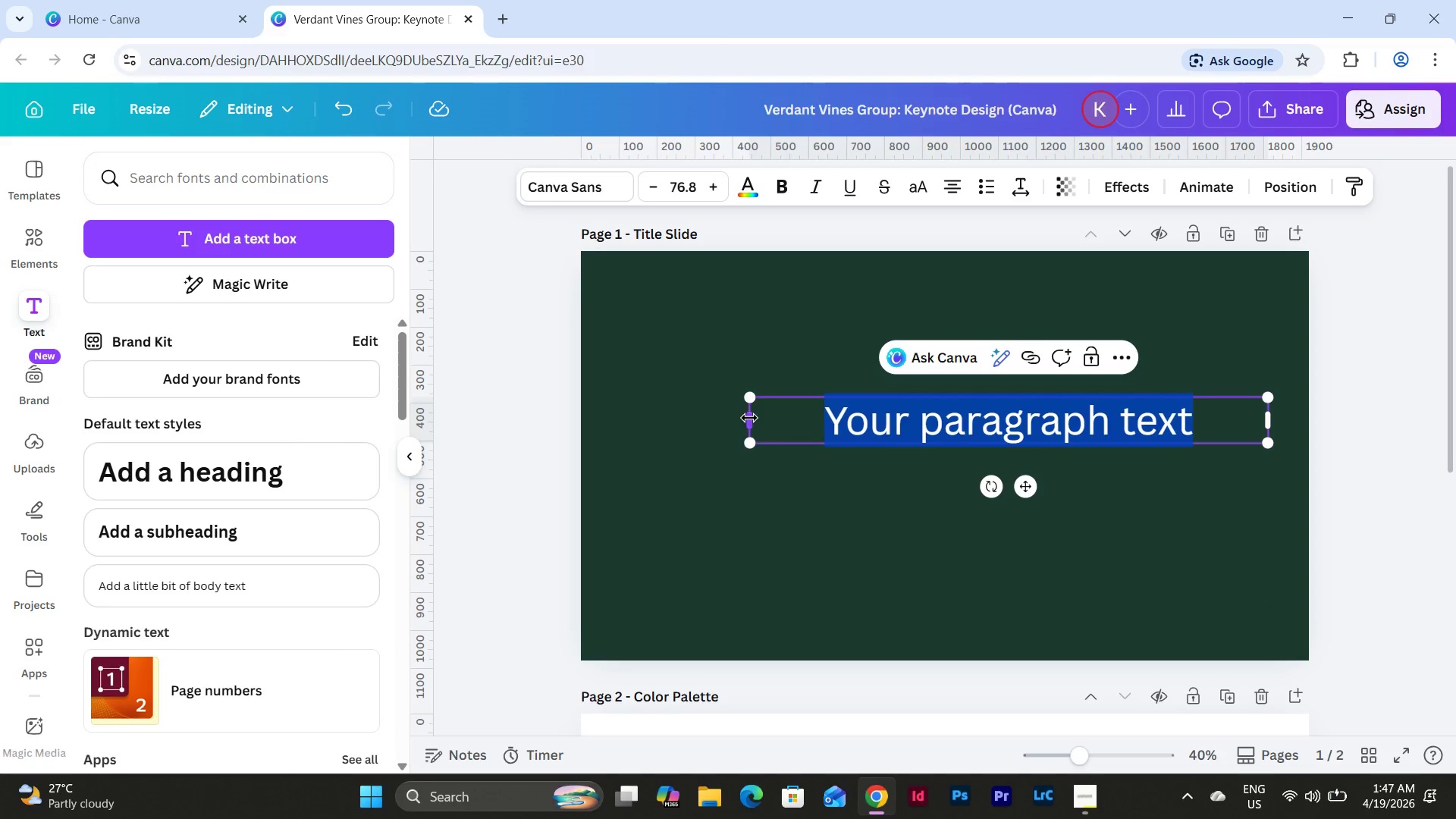 
left_click_drag(start_coordinate=[749, 418], to_coordinate=[621, 413])
 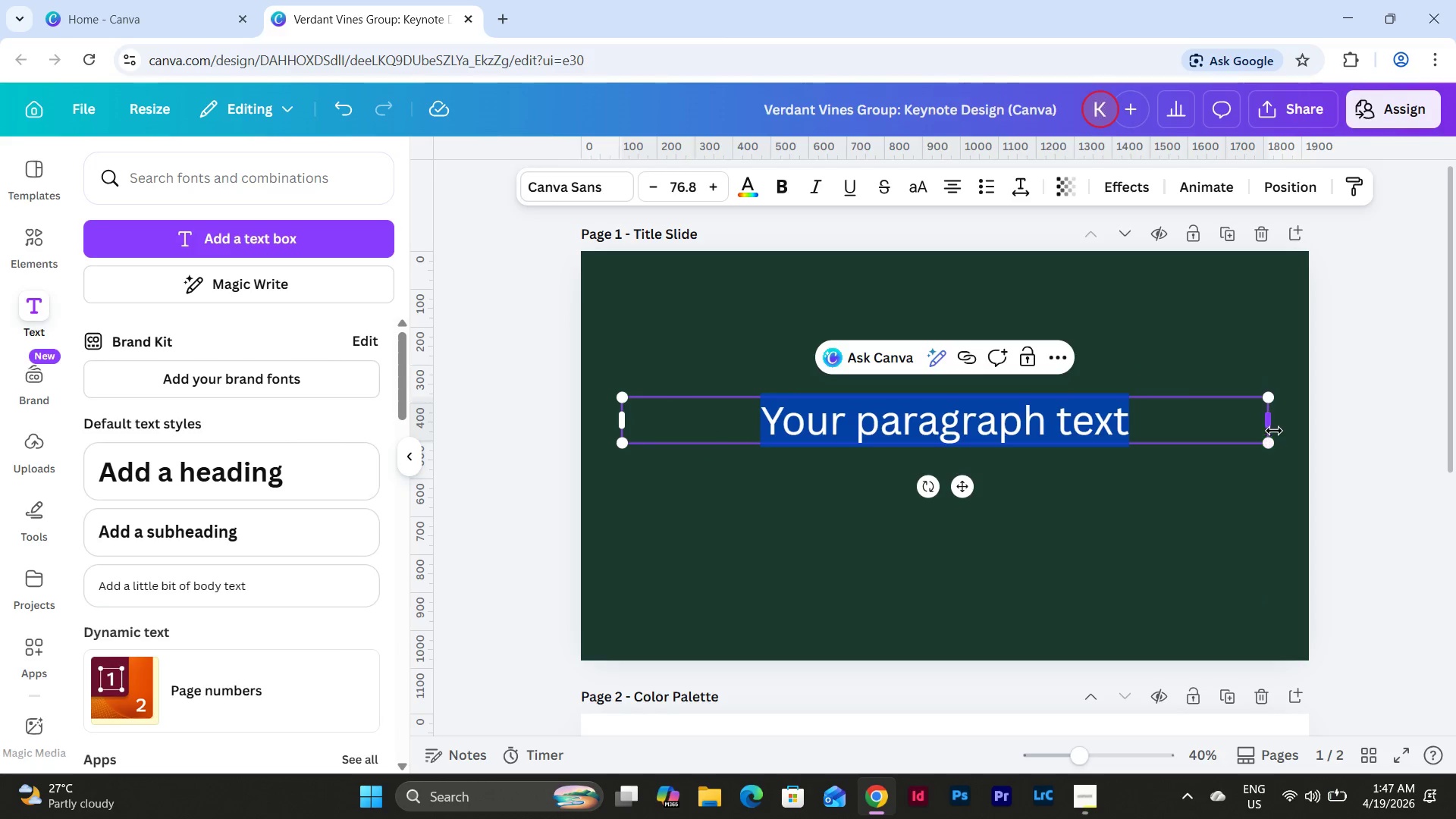 
left_click_drag(start_coordinate=[1274, 424], to_coordinate=[1270, 428])
 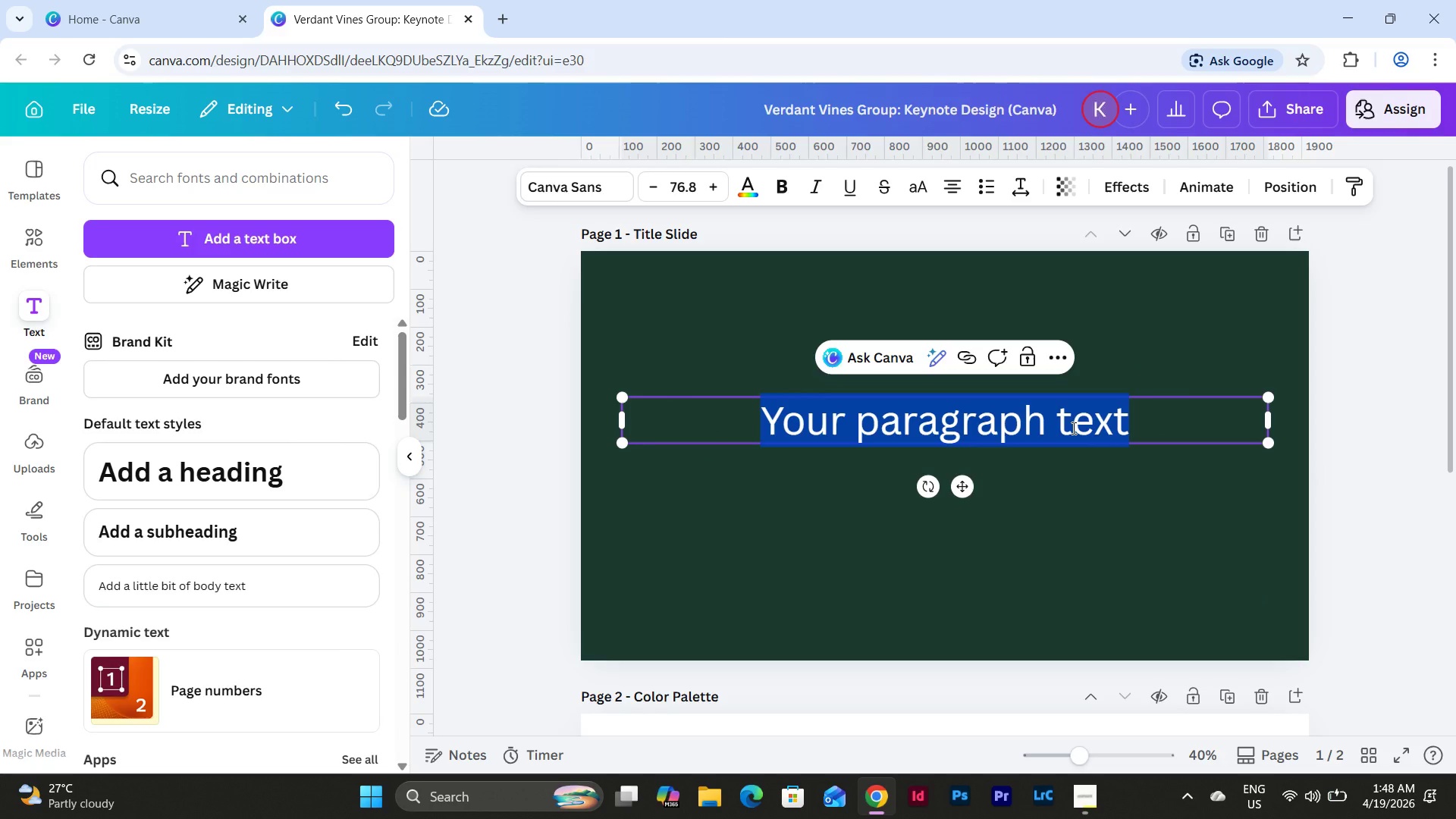 
left_click([1072, 428])
 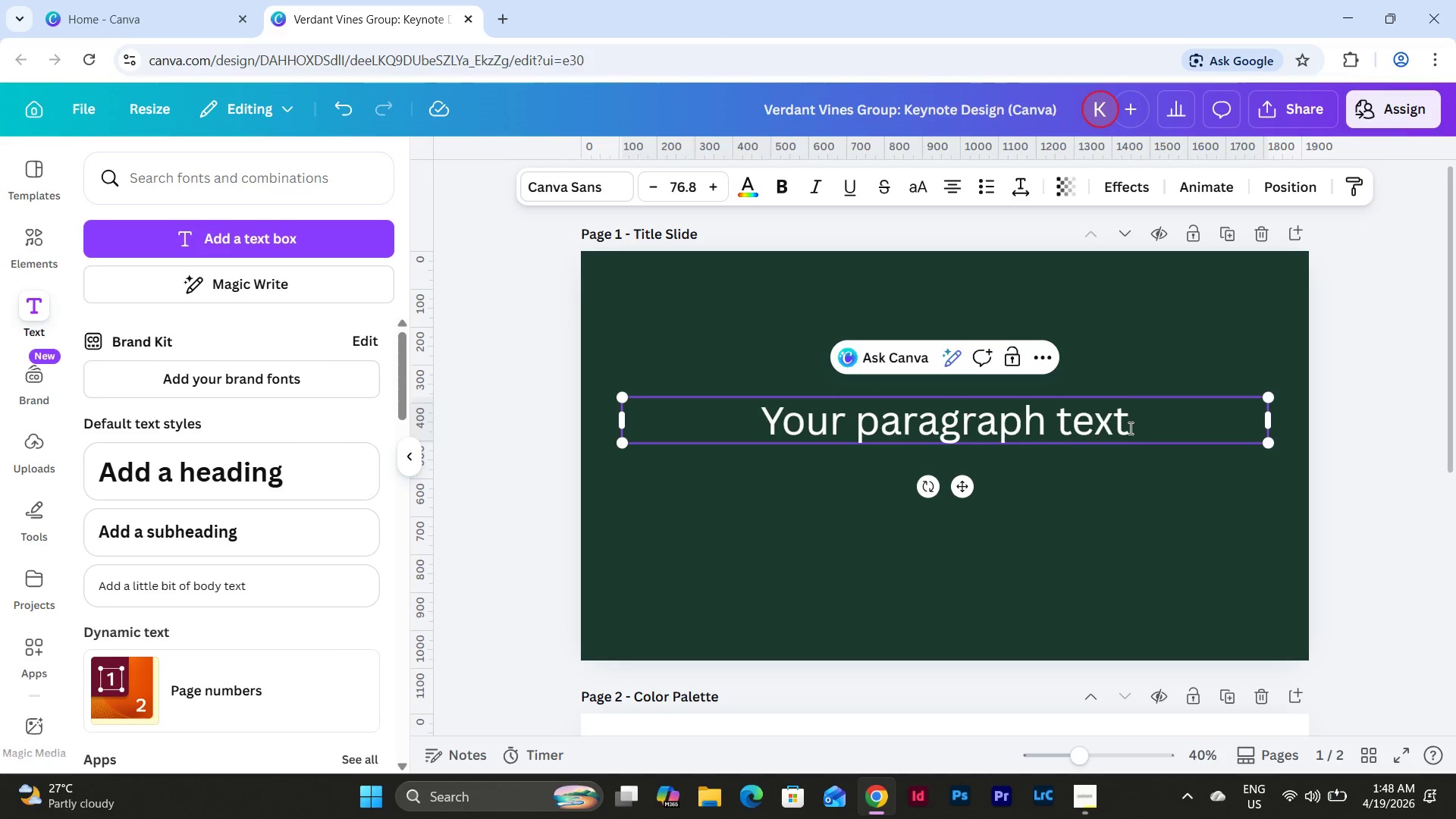 
left_click_drag(start_coordinate=[1129, 428], to_coordinate=[747, 422])
 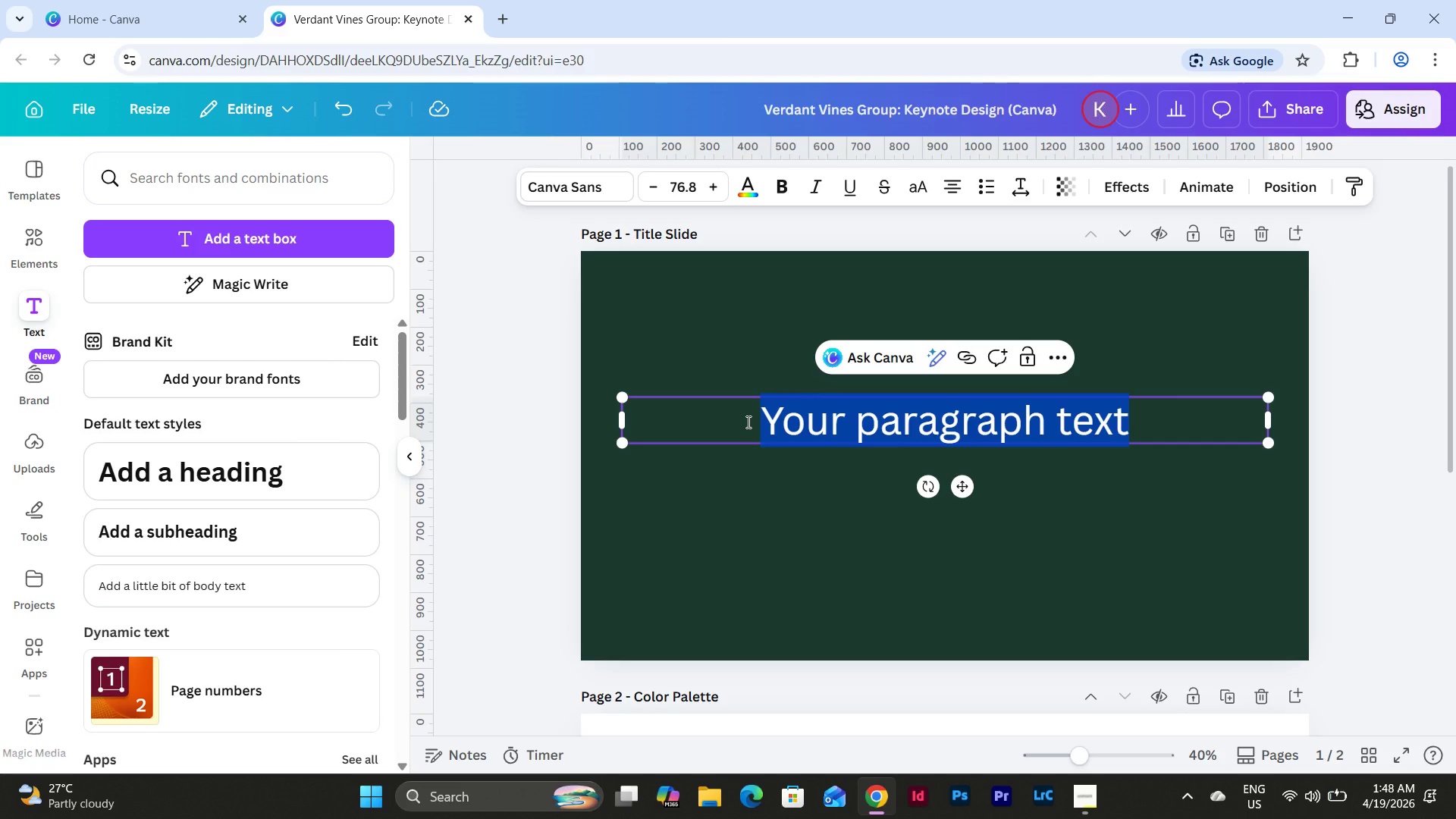 
wait(12.45)
 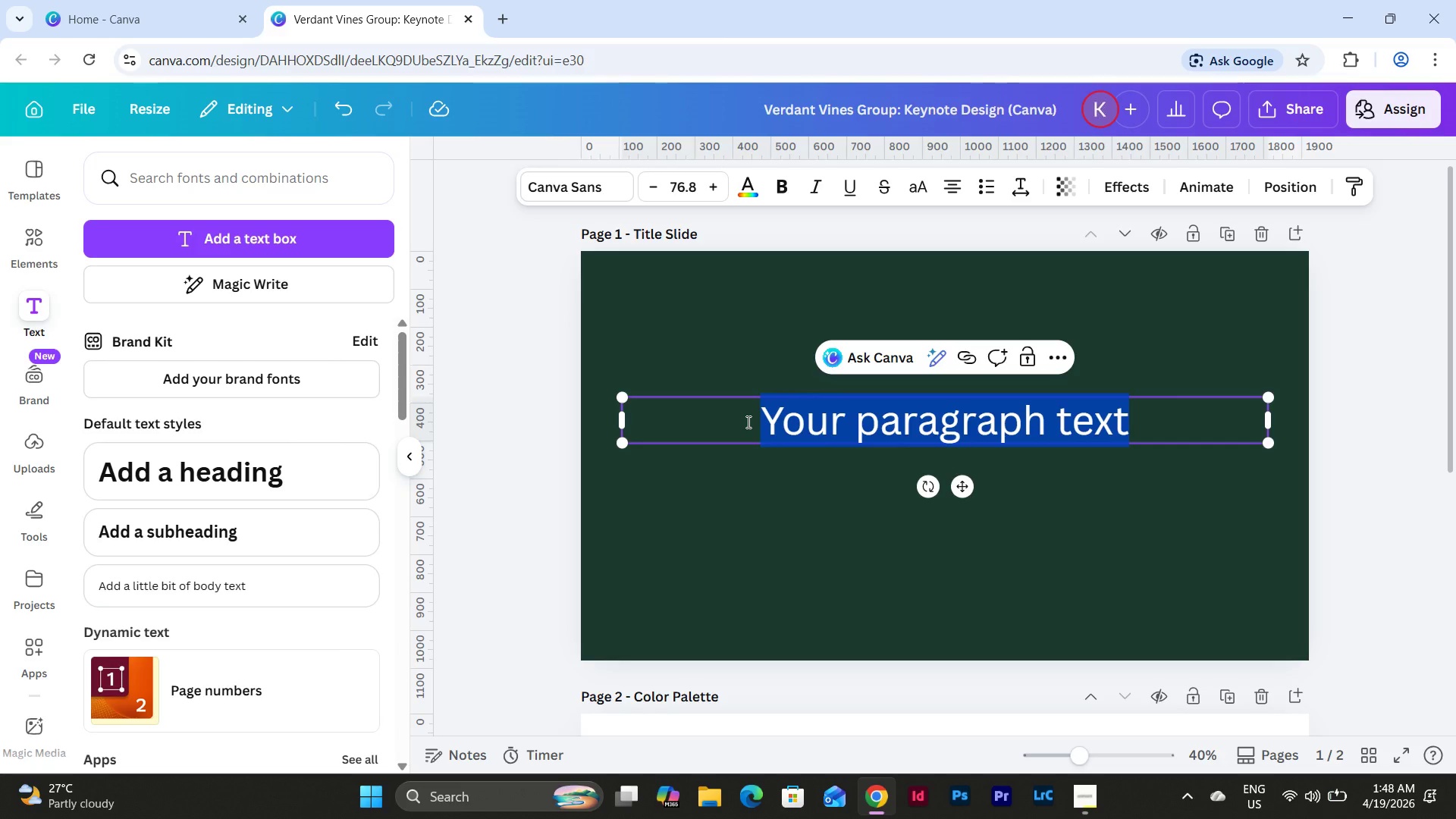 
type(The Soil-to_)
key(Backspace)
type(-Service )
key(Backspace)
 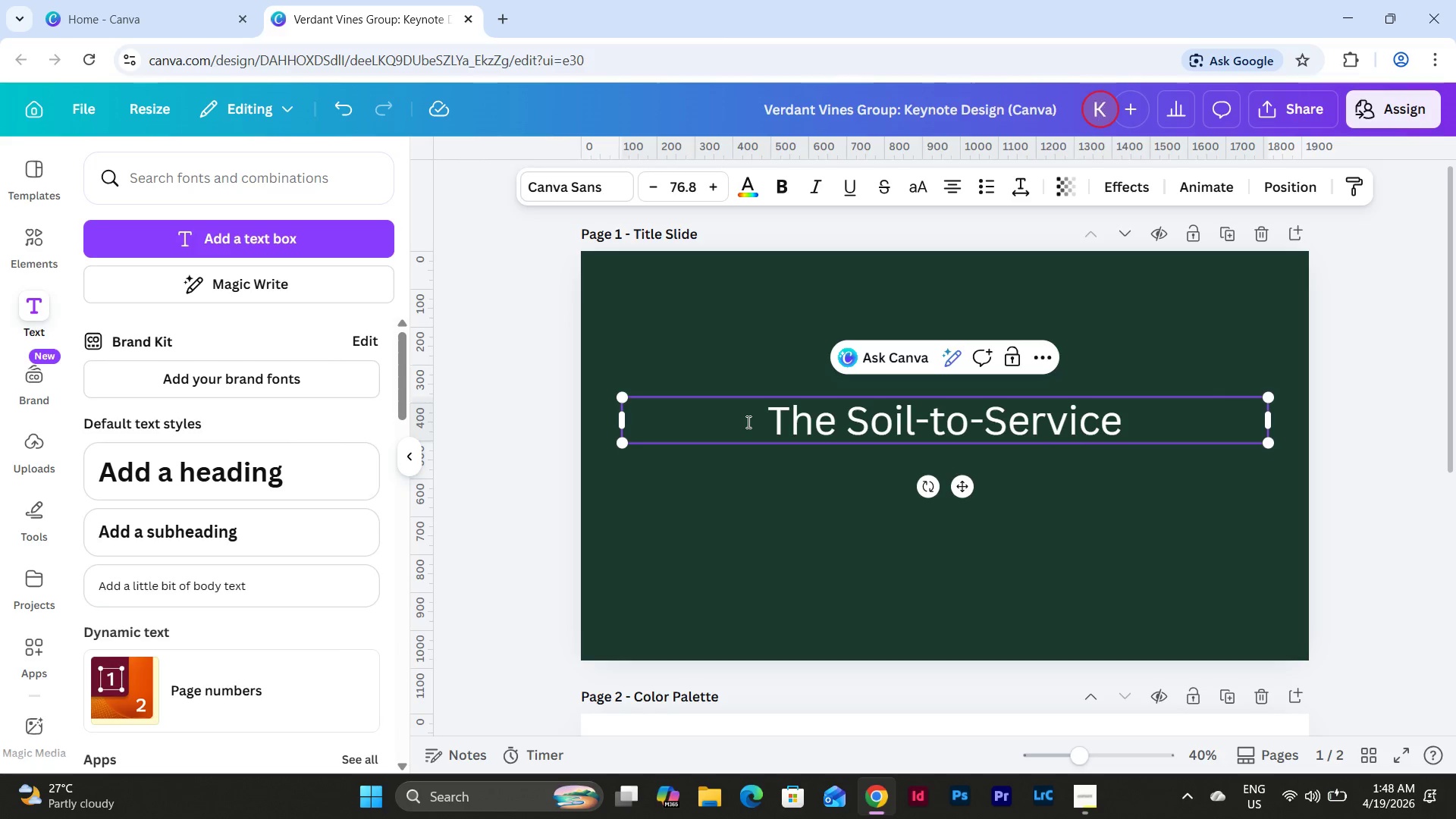 
double_click([871, 433])
 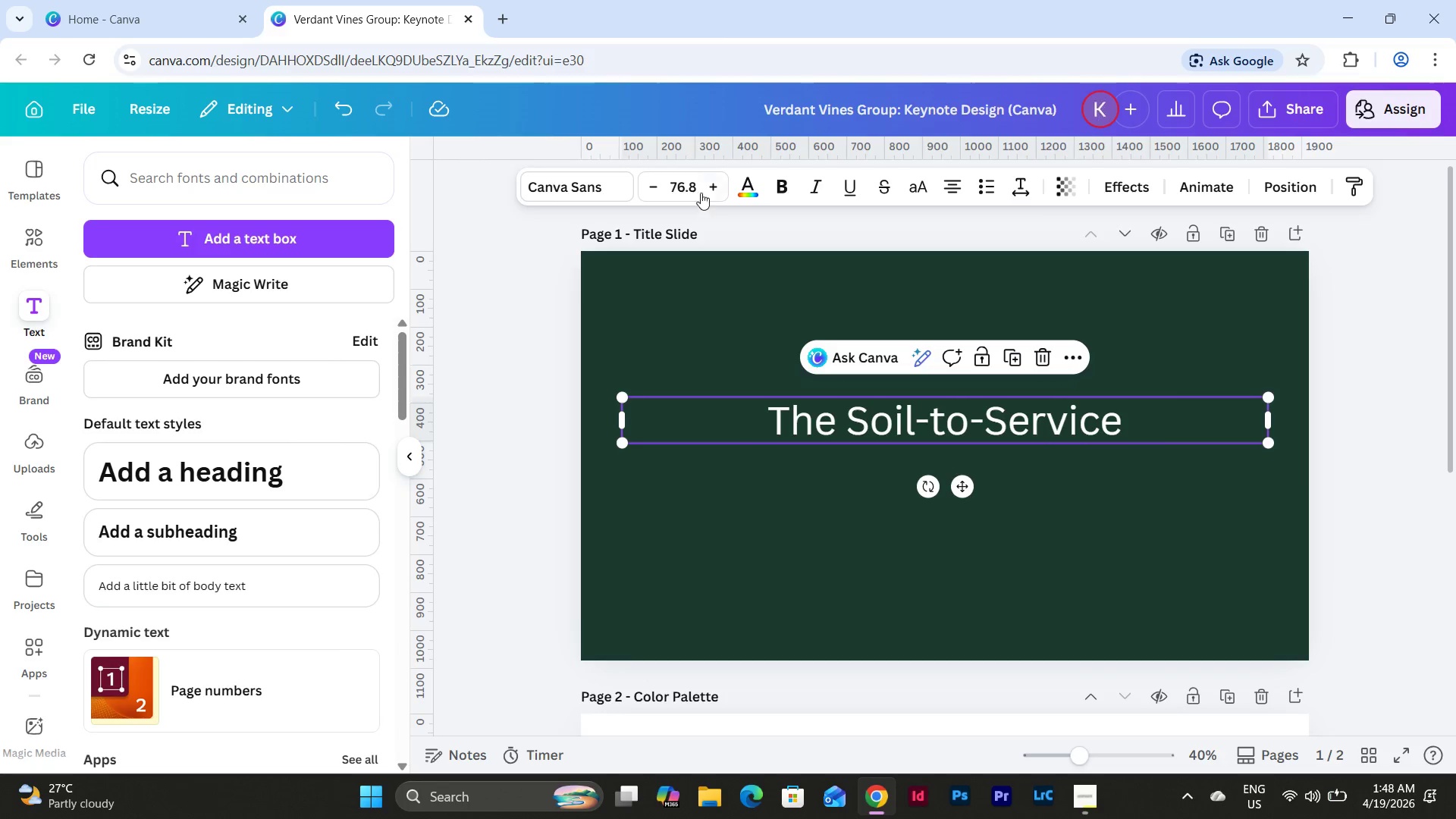 
left_click([692, 185])
 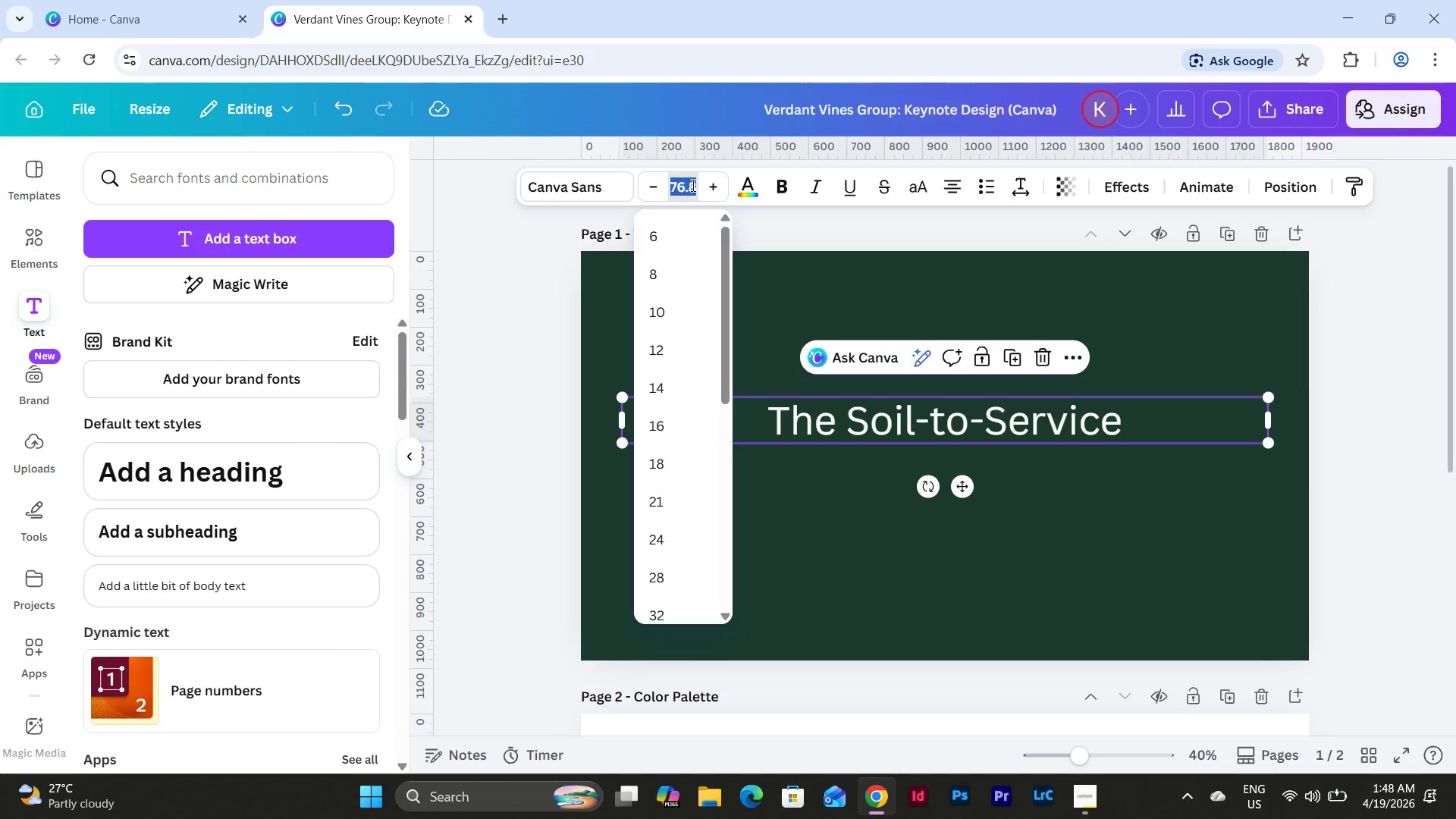 
key(Numpad1)
 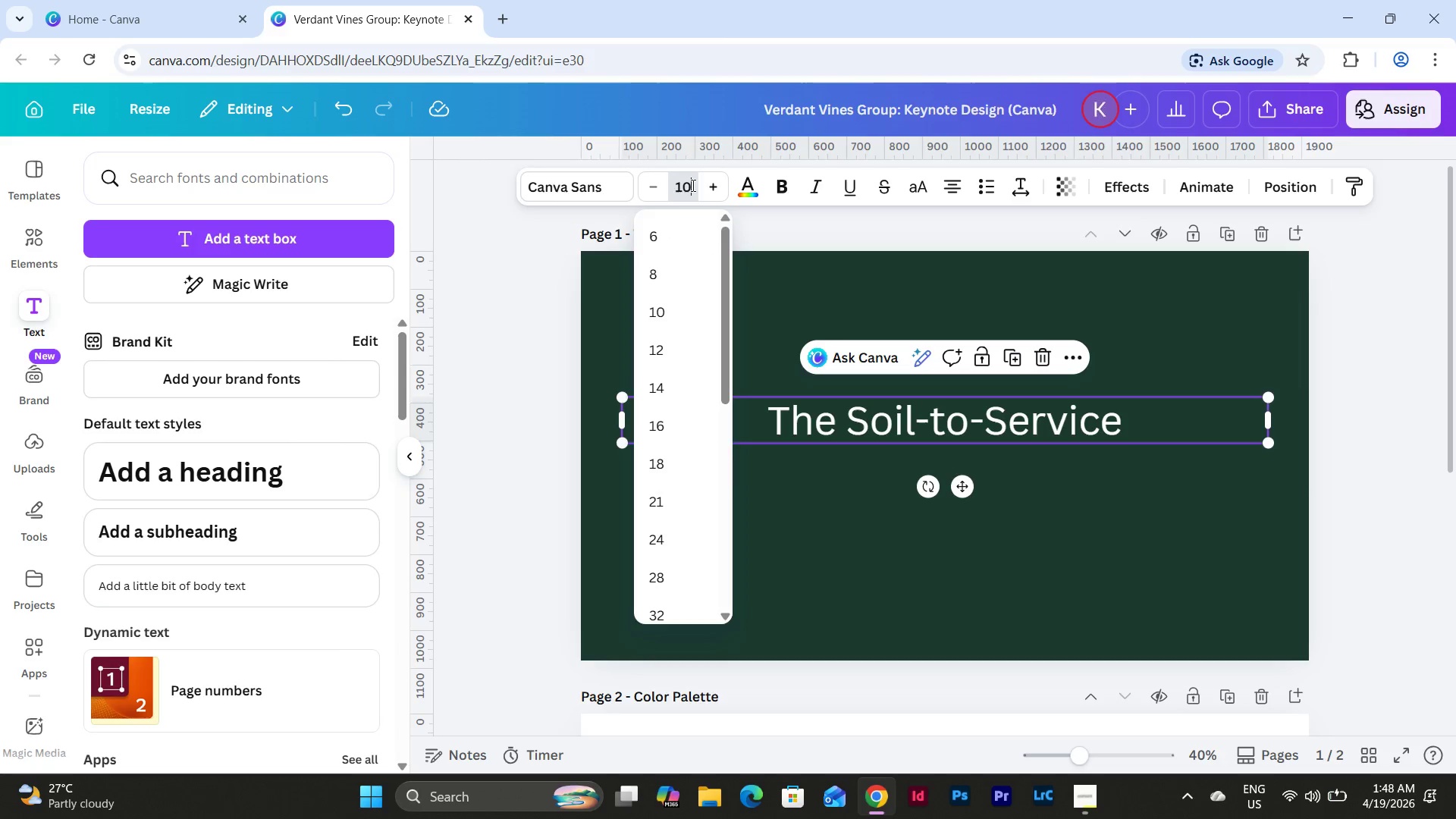 
key(Numpad0)
 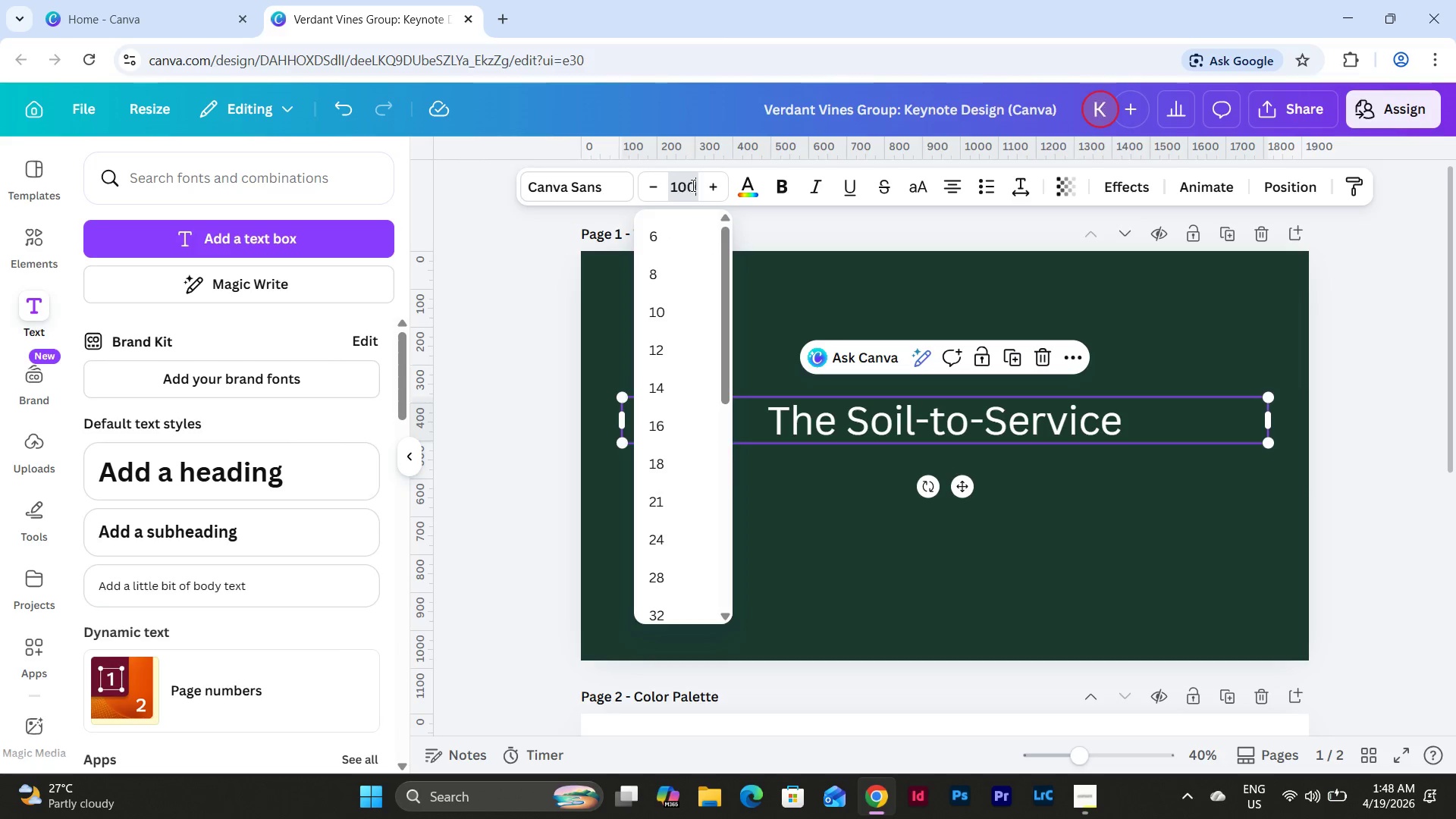 
key(Numpad0)
 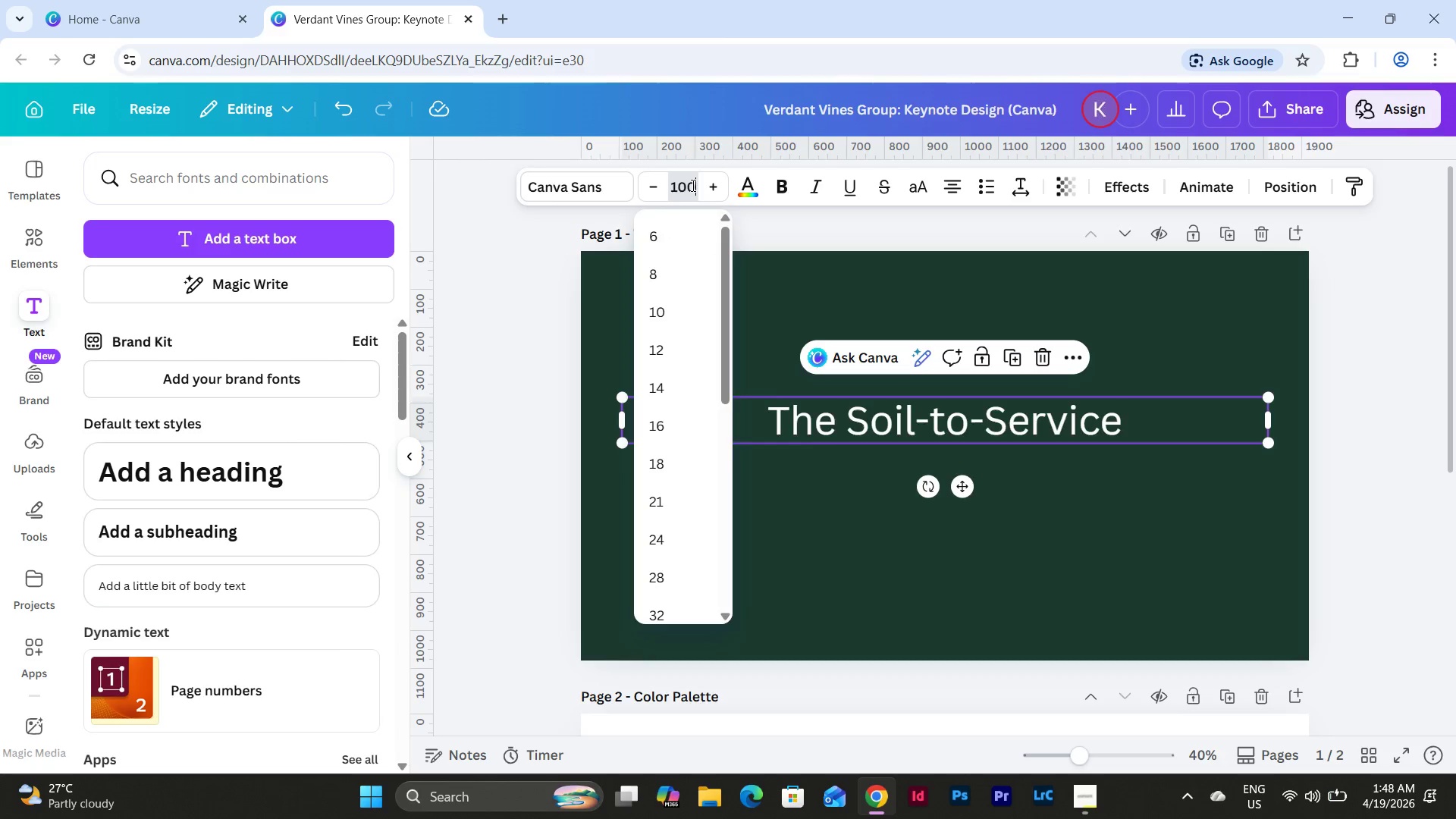 
key(NumpadEnter)
 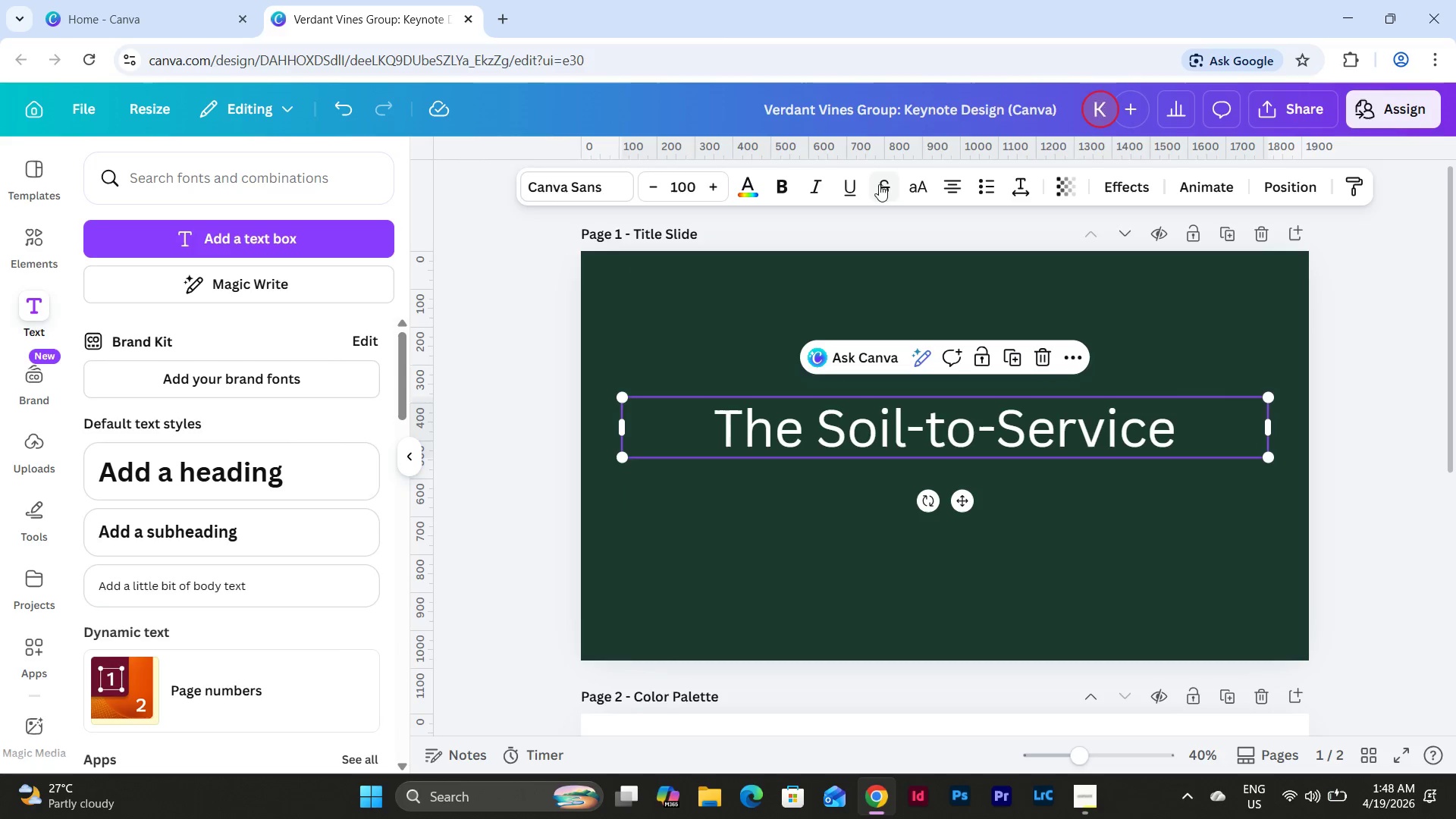 
left_click([579, 184])
 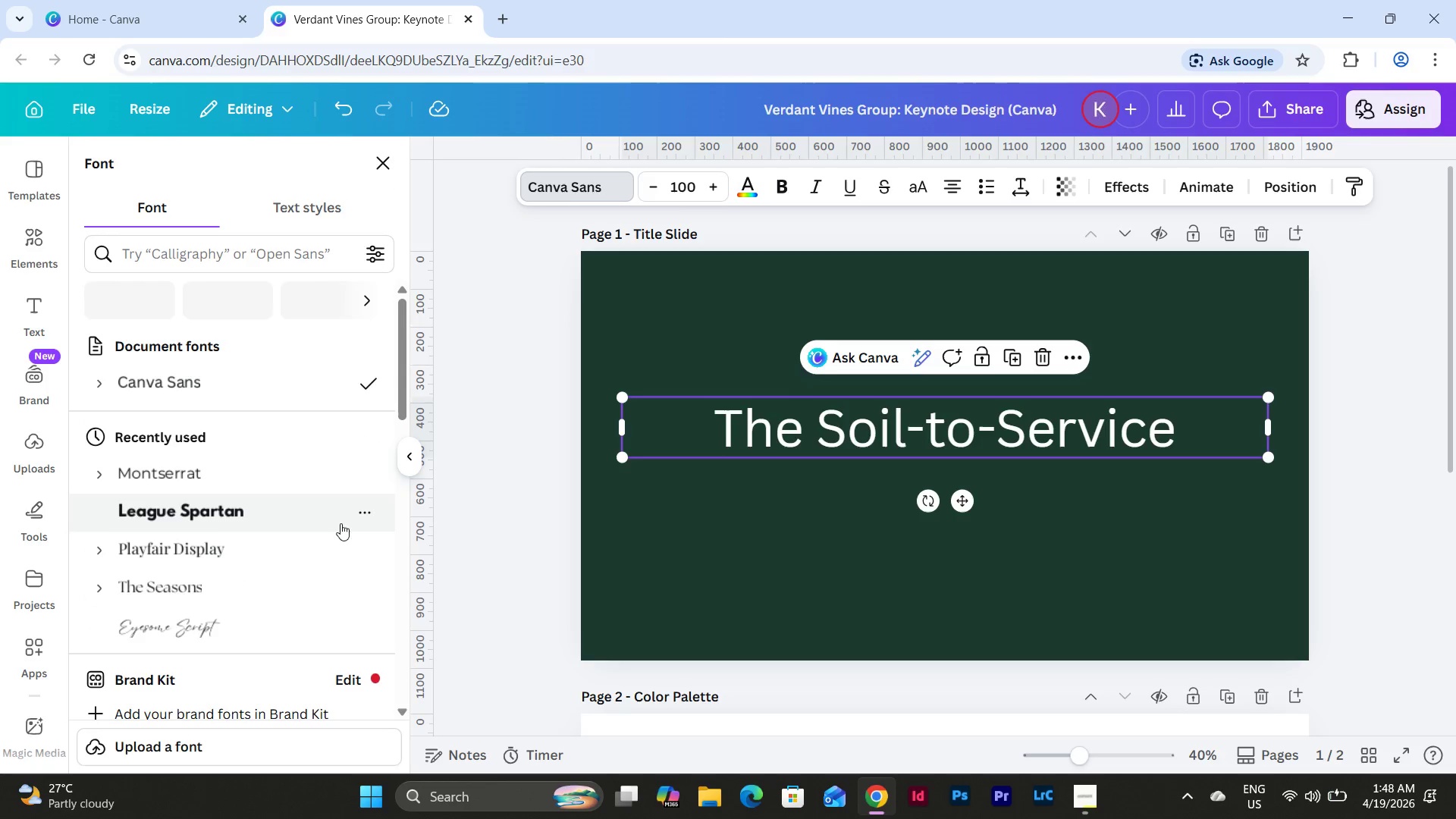 
left_click([266, 520])
 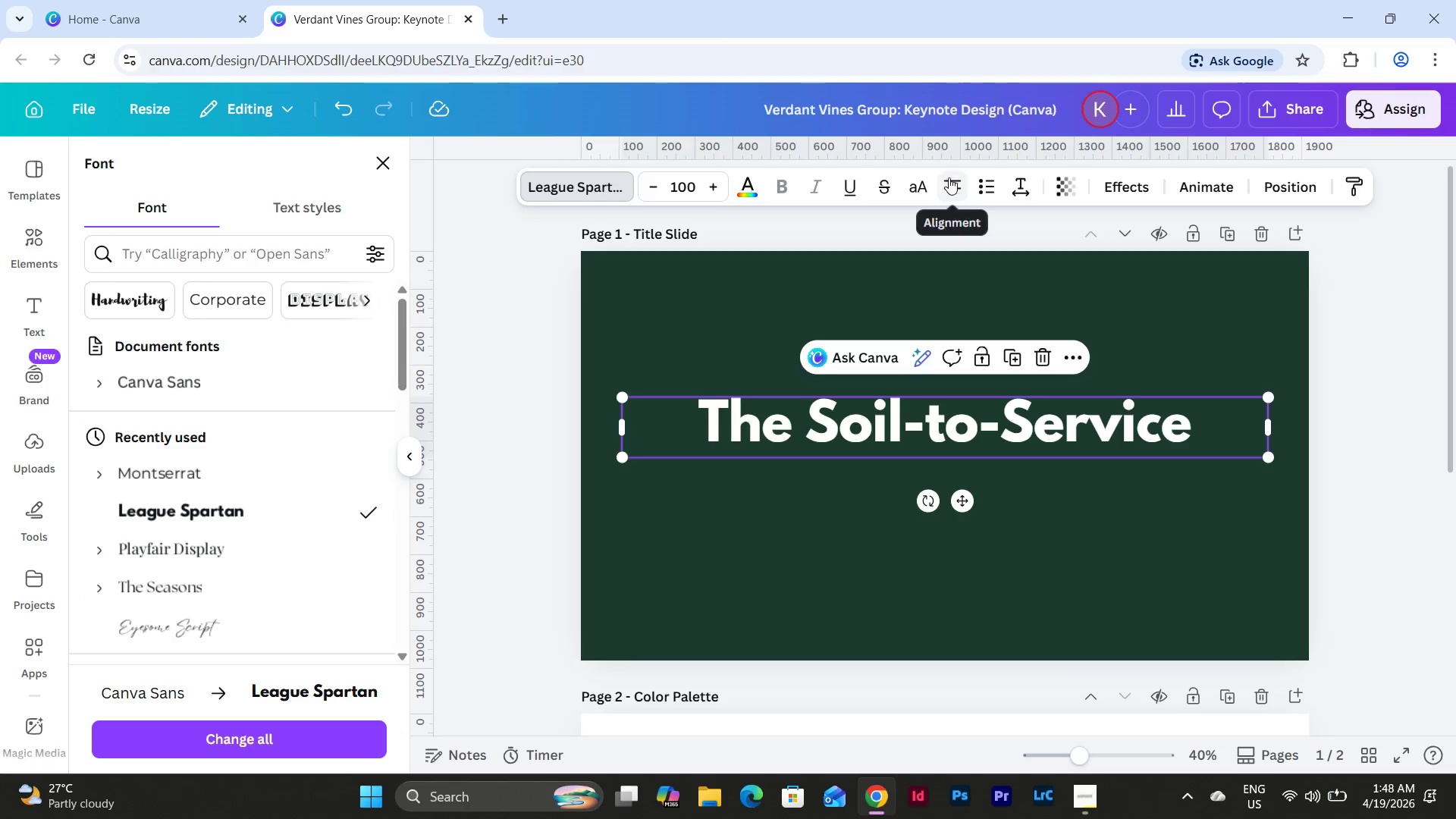 
left_click([919, 193])
 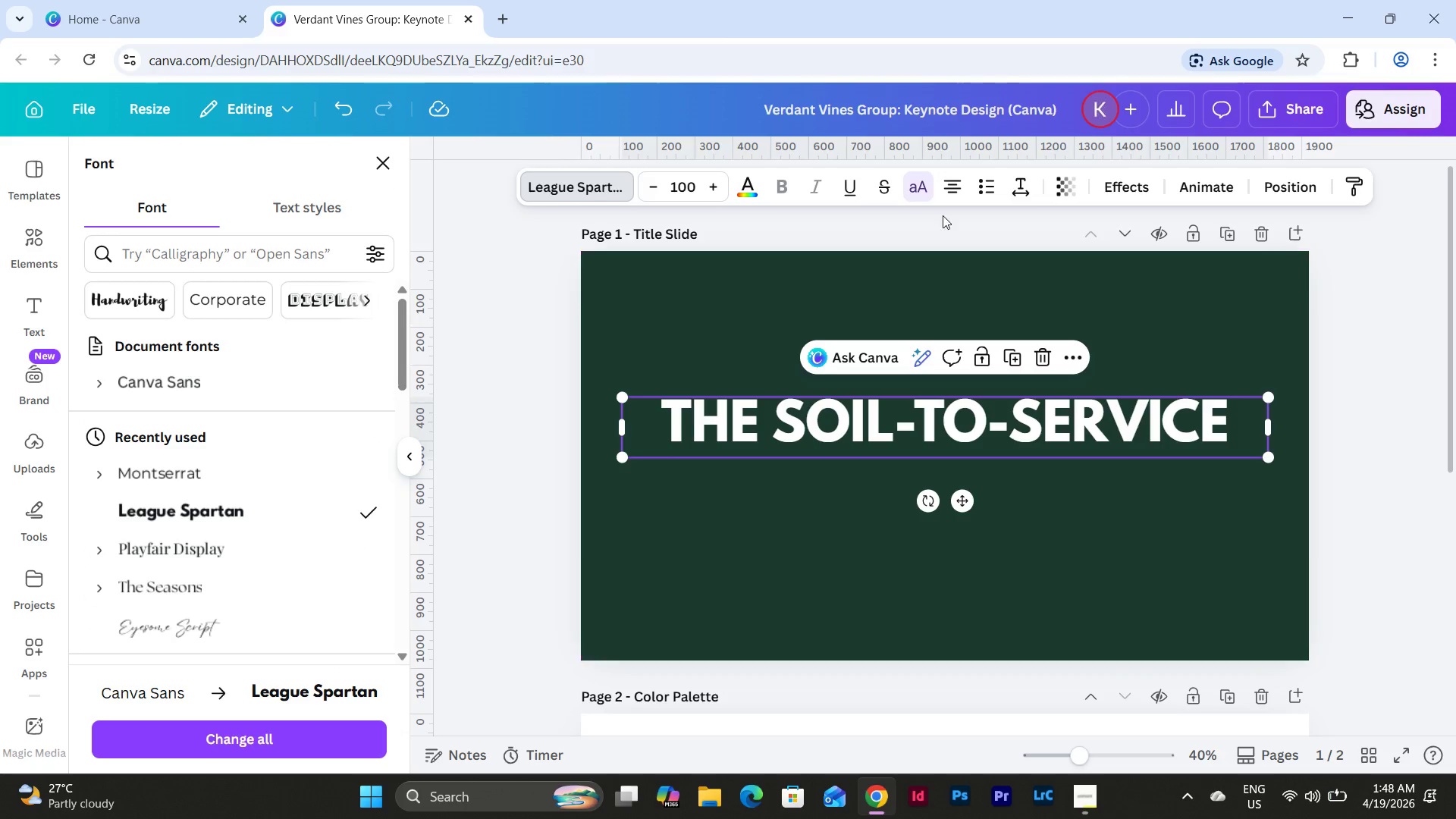 
left_click([904, 184])
 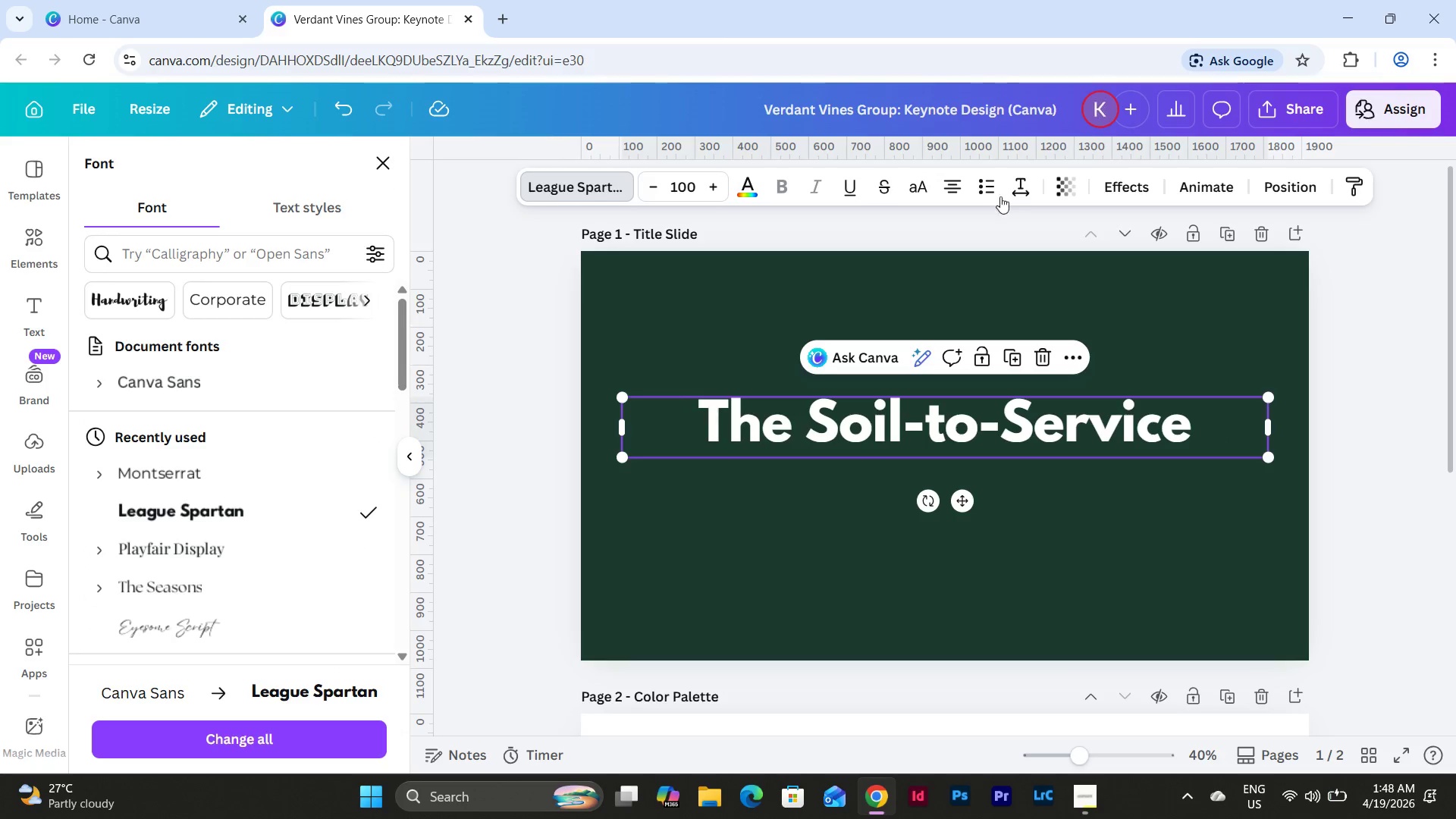 
left_click([1013, 181])
 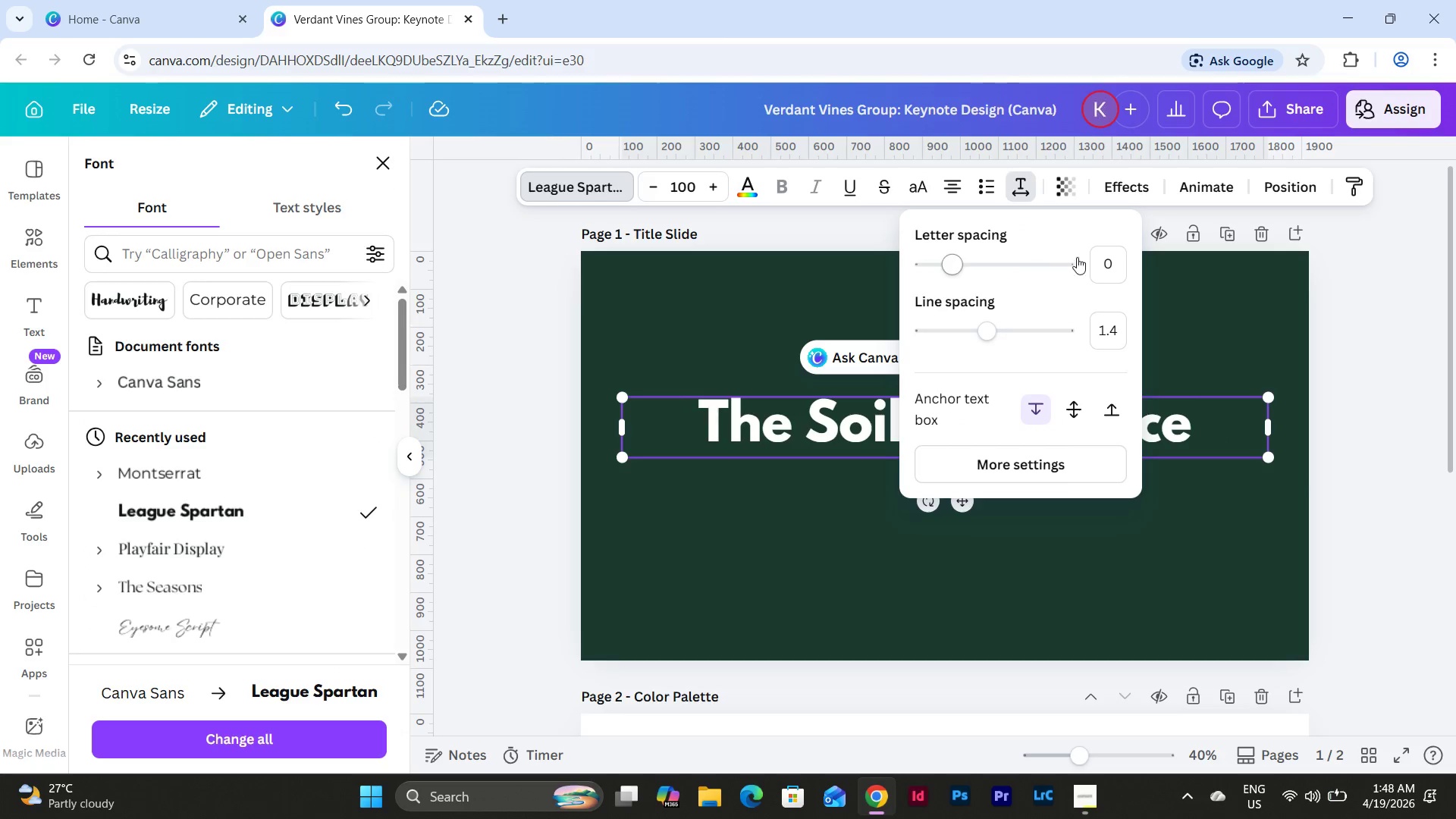 
left_click([1102, 256])
 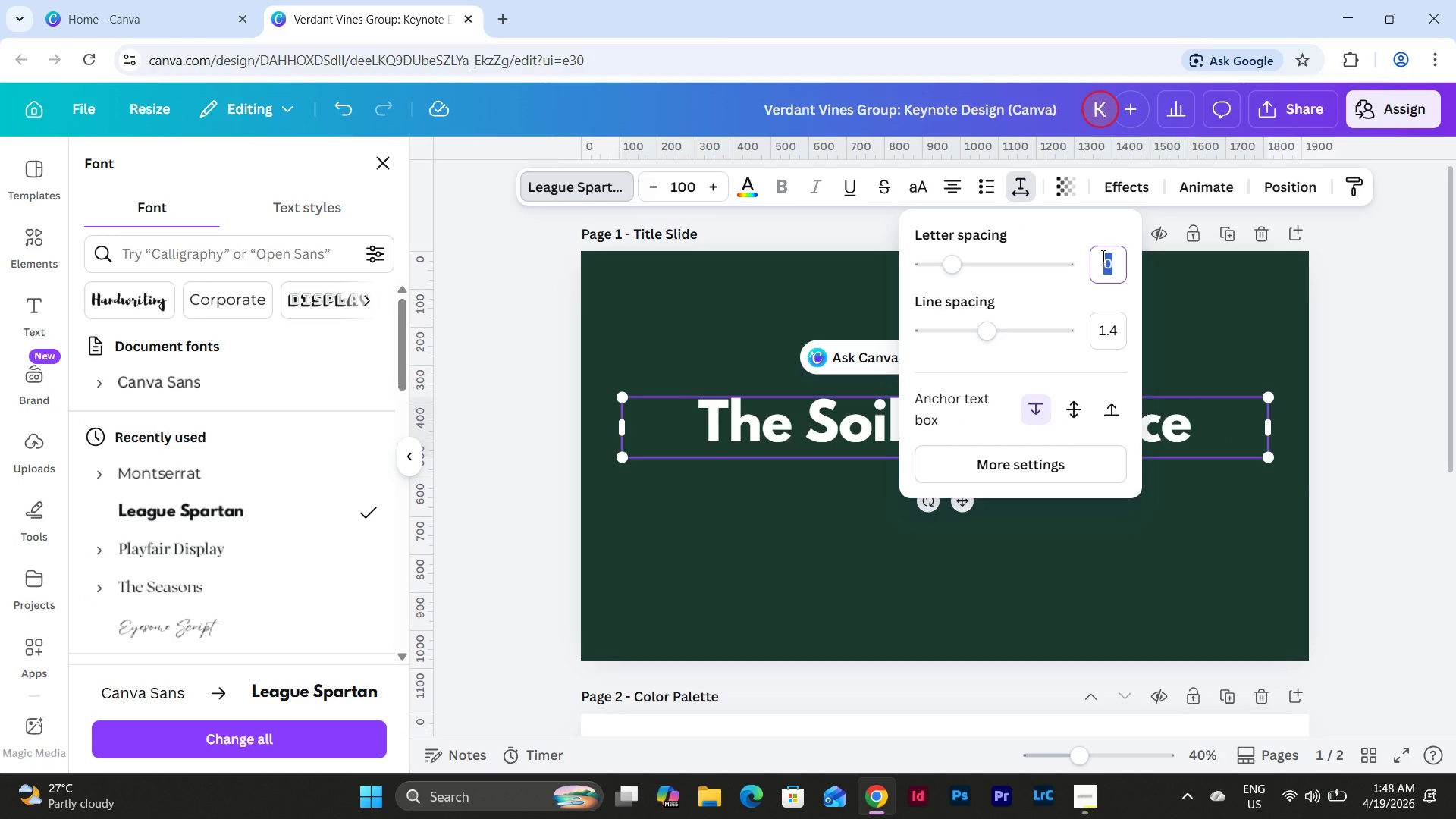 
key(Numpad1)
 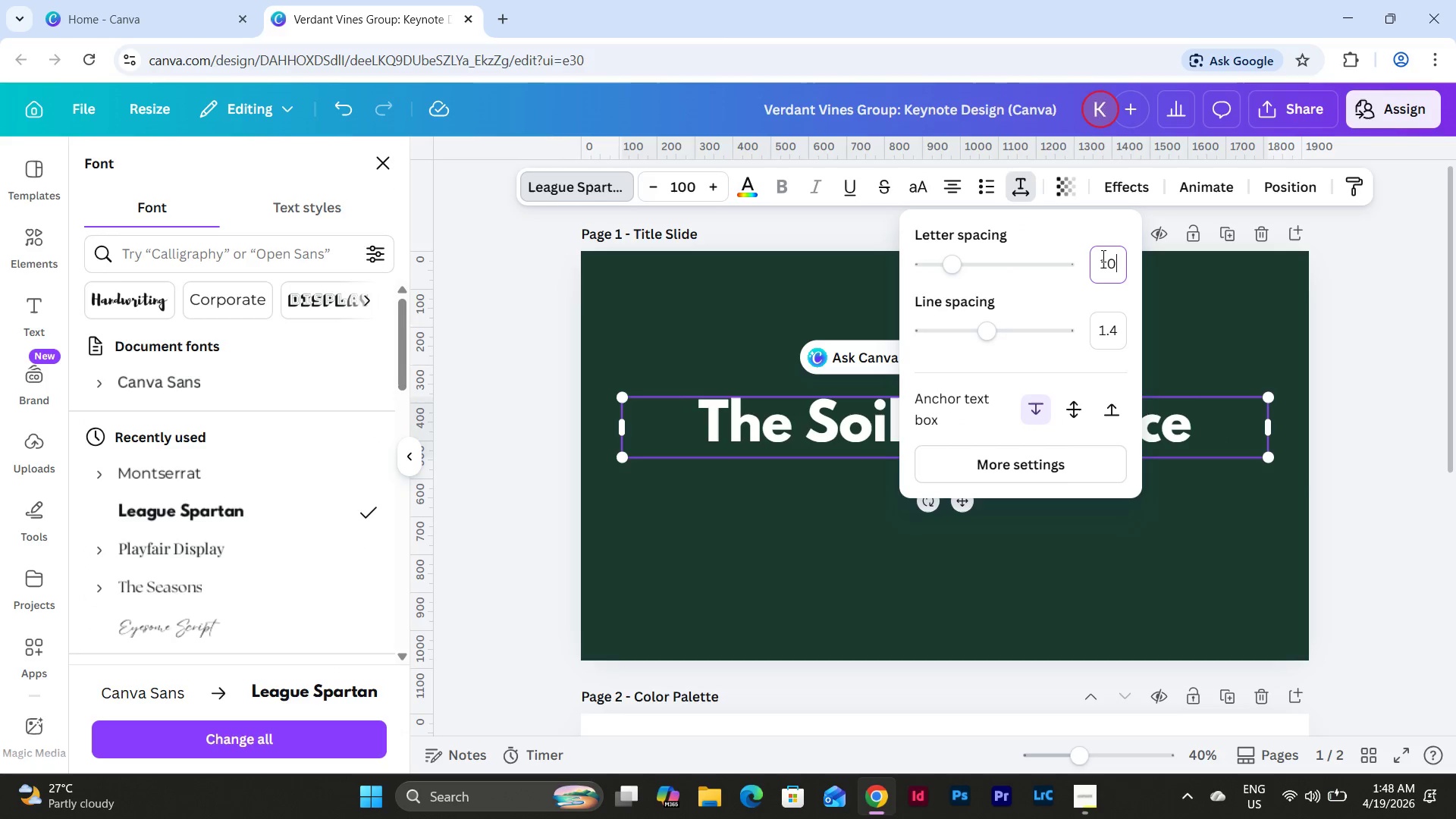 
key(Numpad0)
 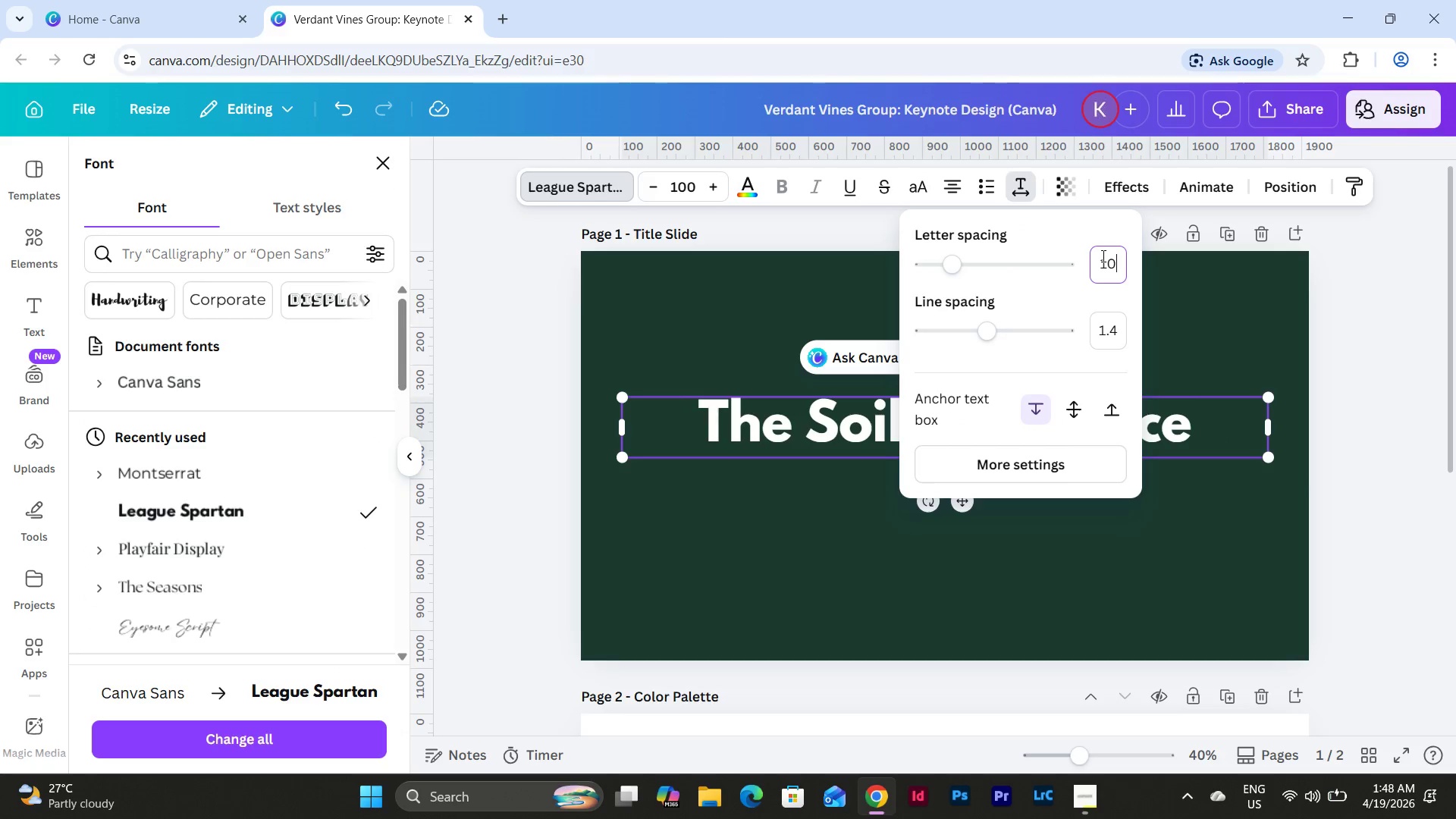 
key(Numpad0)
 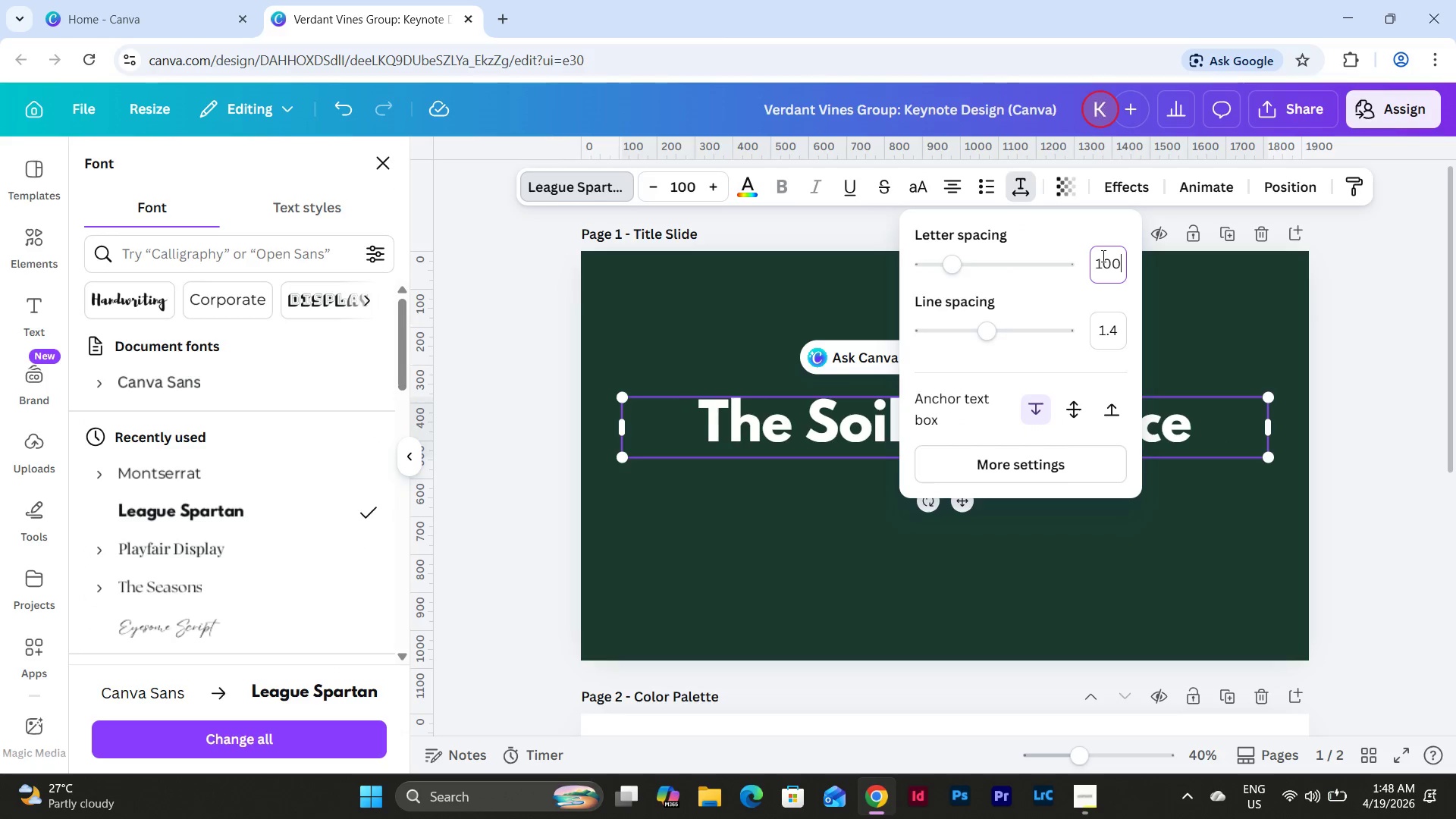 
key(NumpadEnter)
 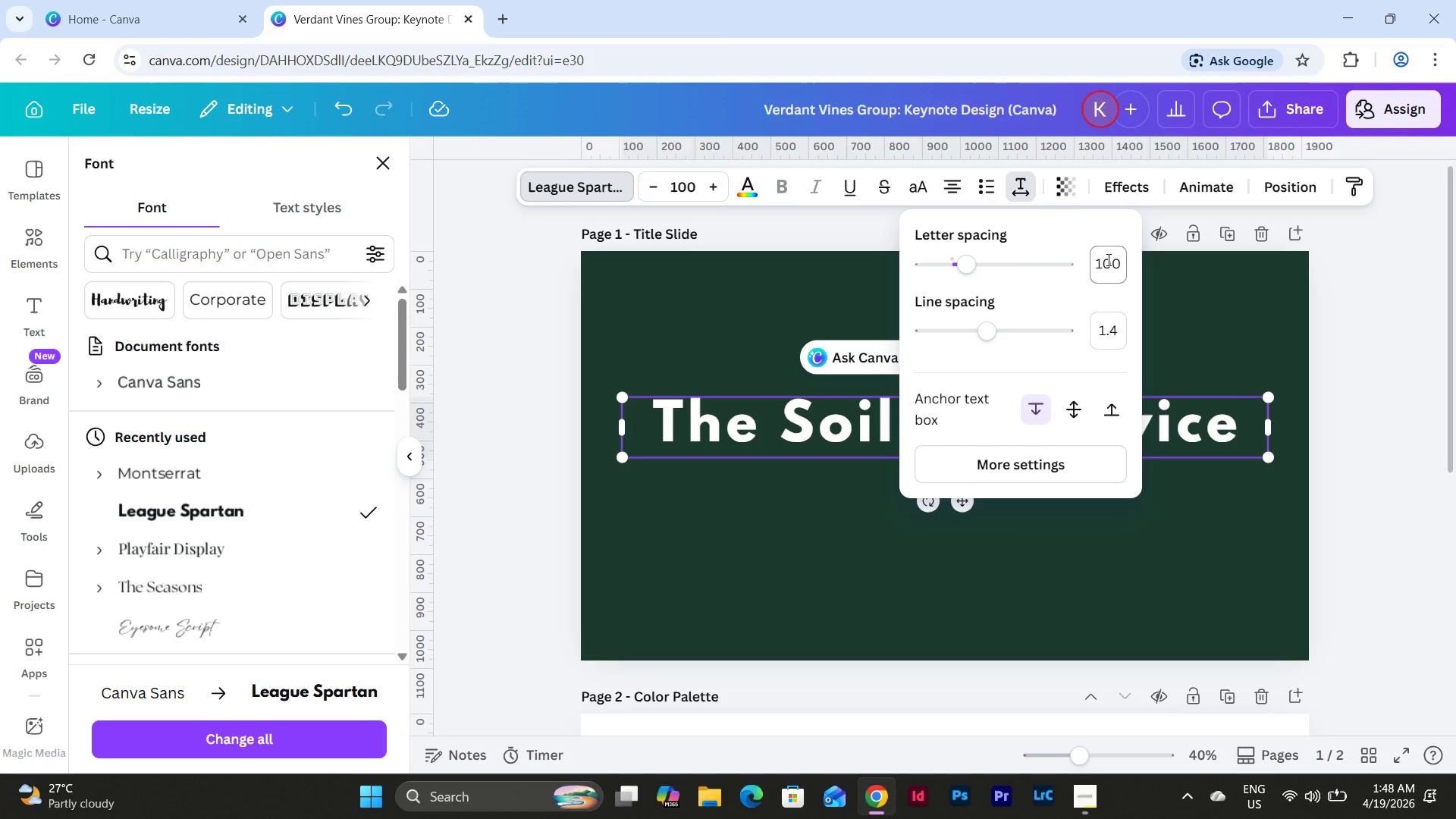 
left_click([1108, 260])
 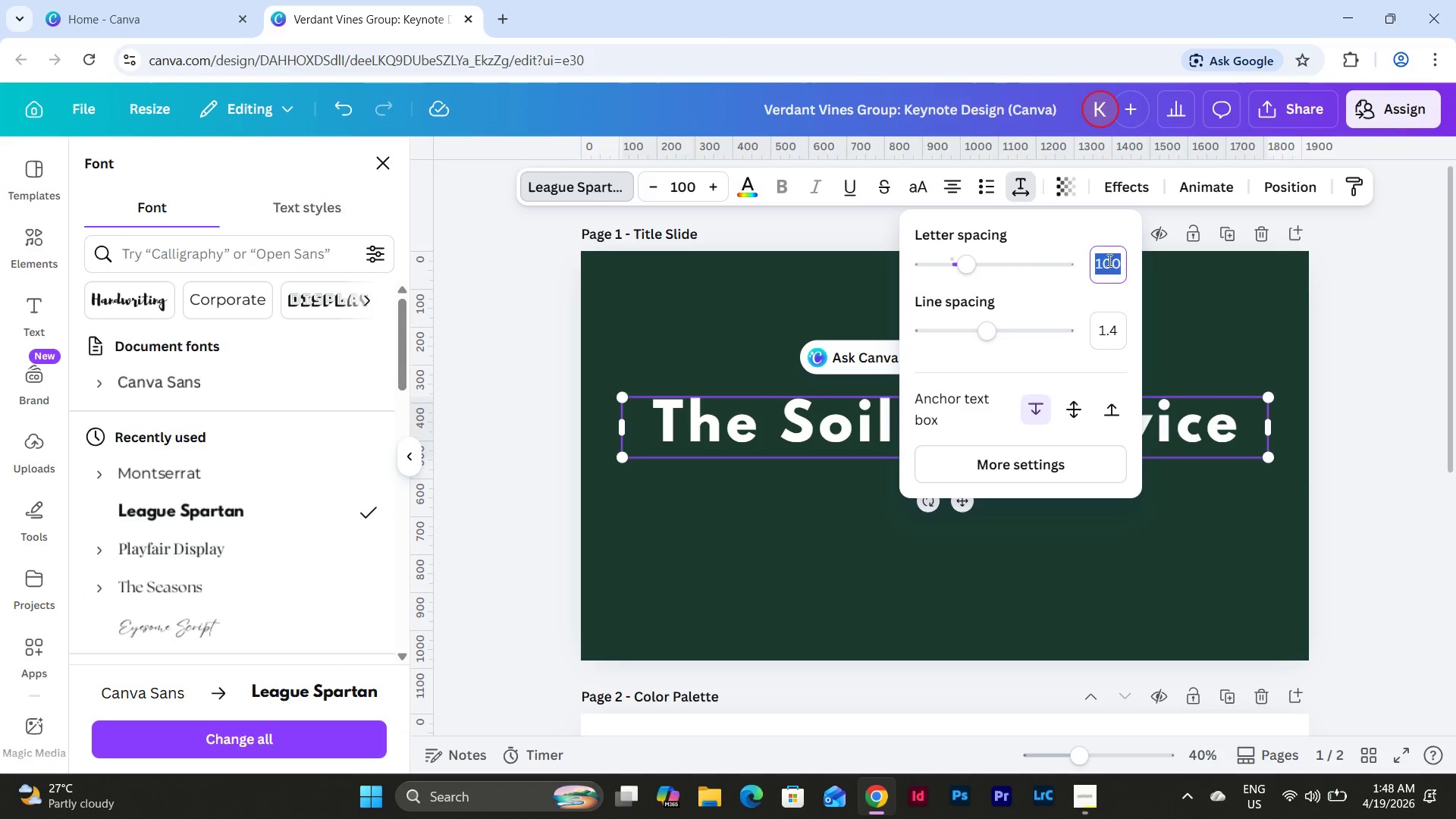 
key(Numpad5)
 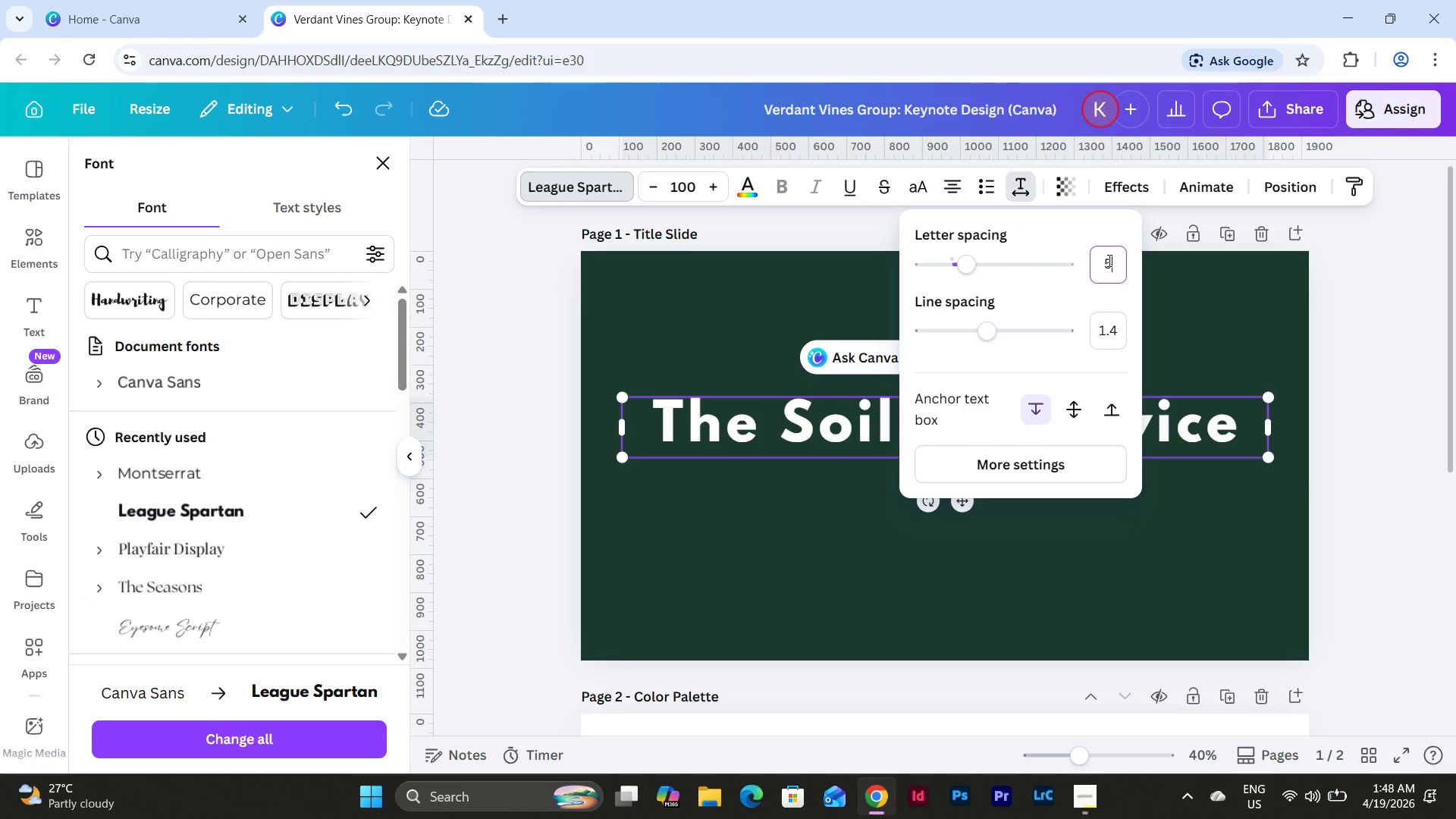 
key(Numpad0)
 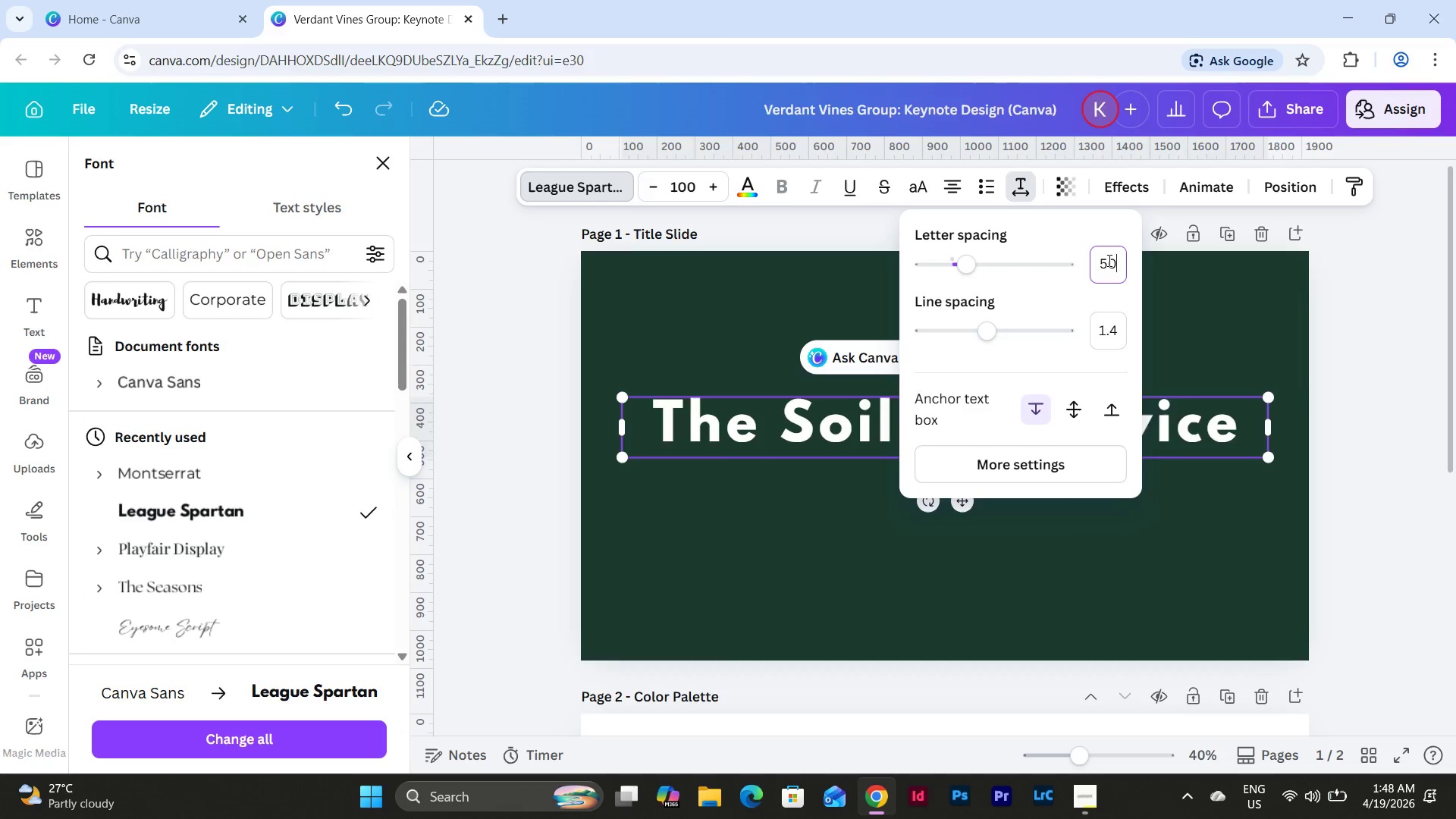 
key(NumpadEnter)
 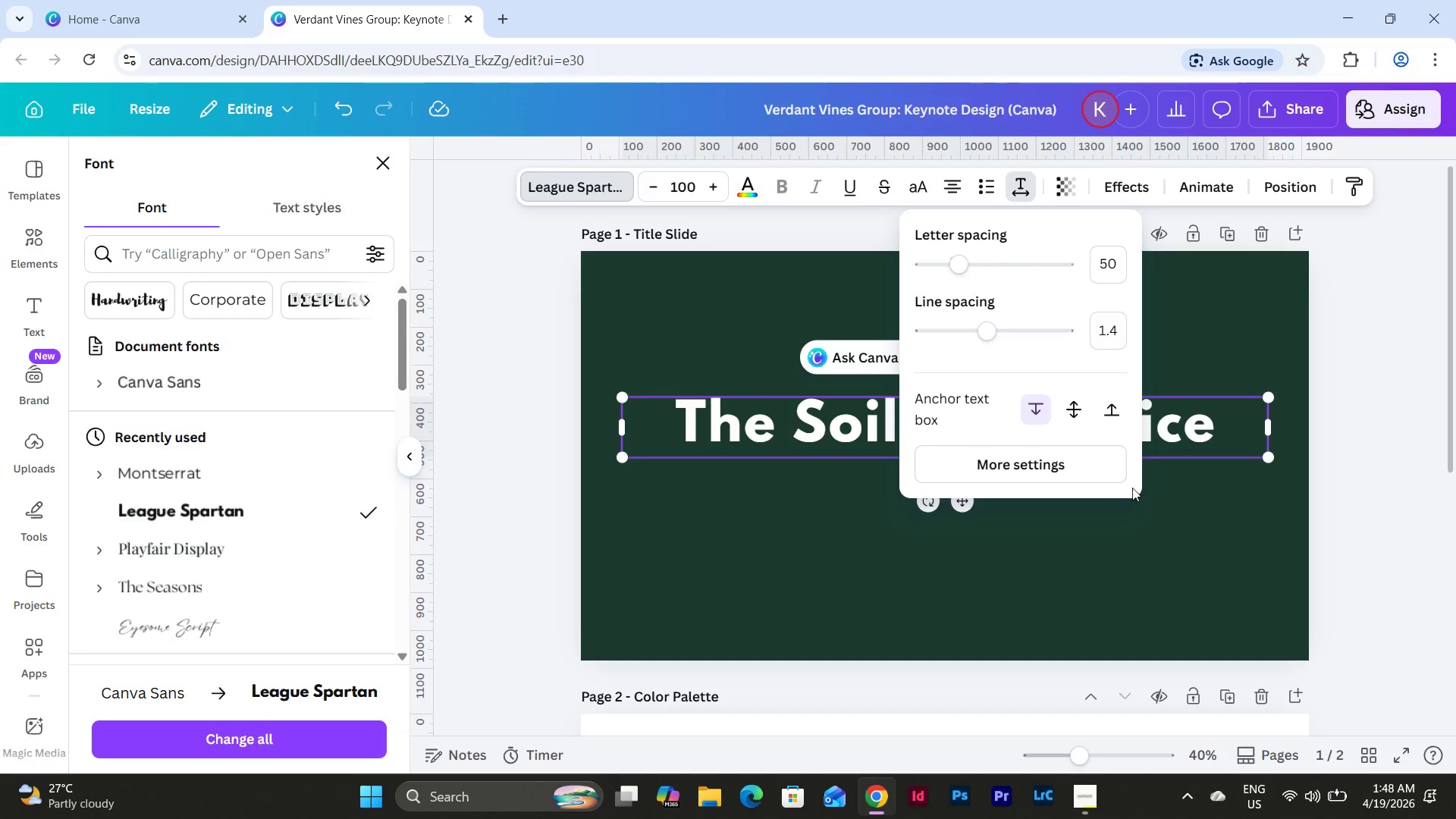 
left_click([1117, 554])
 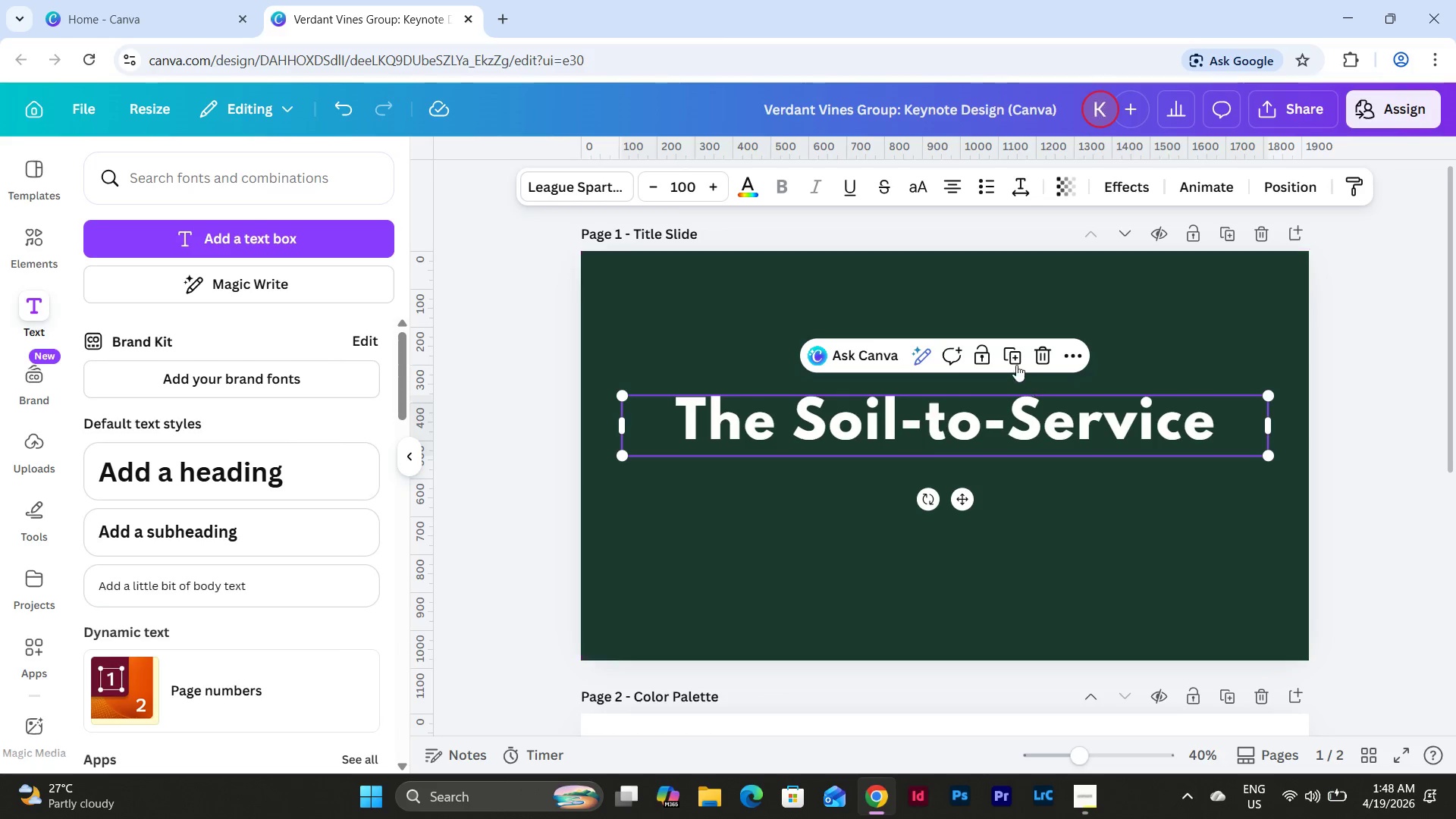 
left_click([1019, 362])
 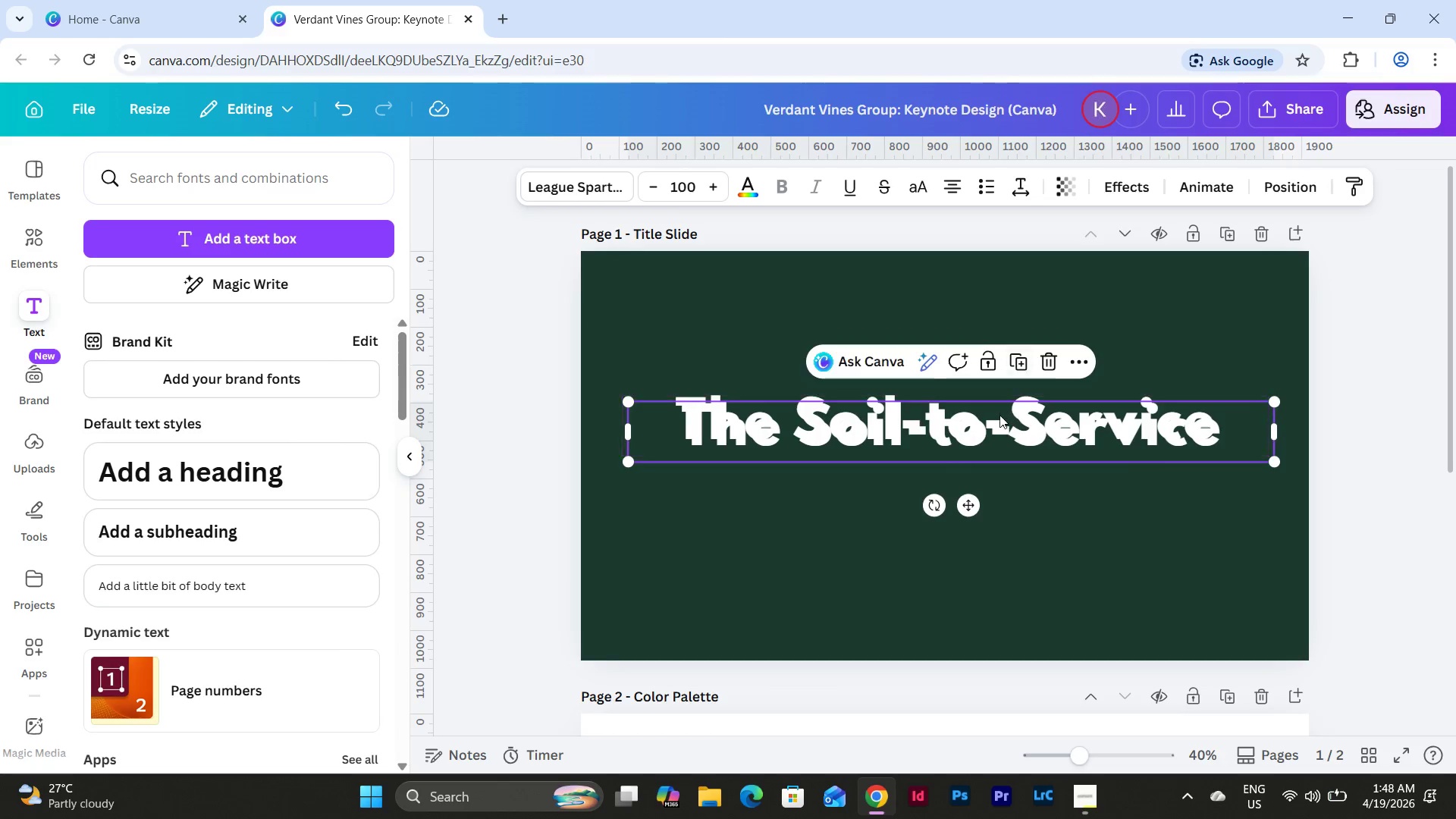 
left_click_drag(start_coordinate=[999, 415], to_coordinate=[996, 471])
 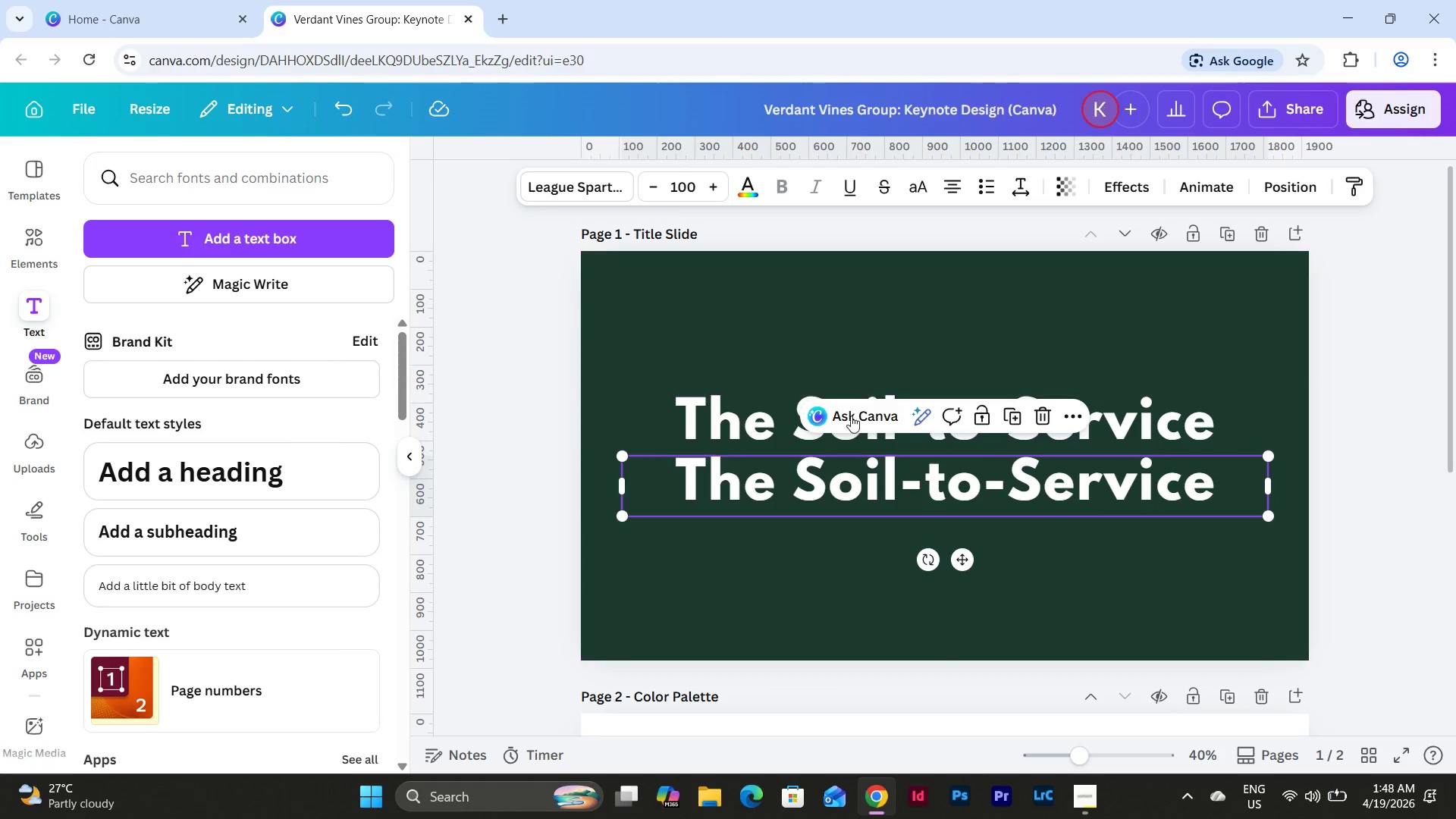 
left_click([937, 460])
 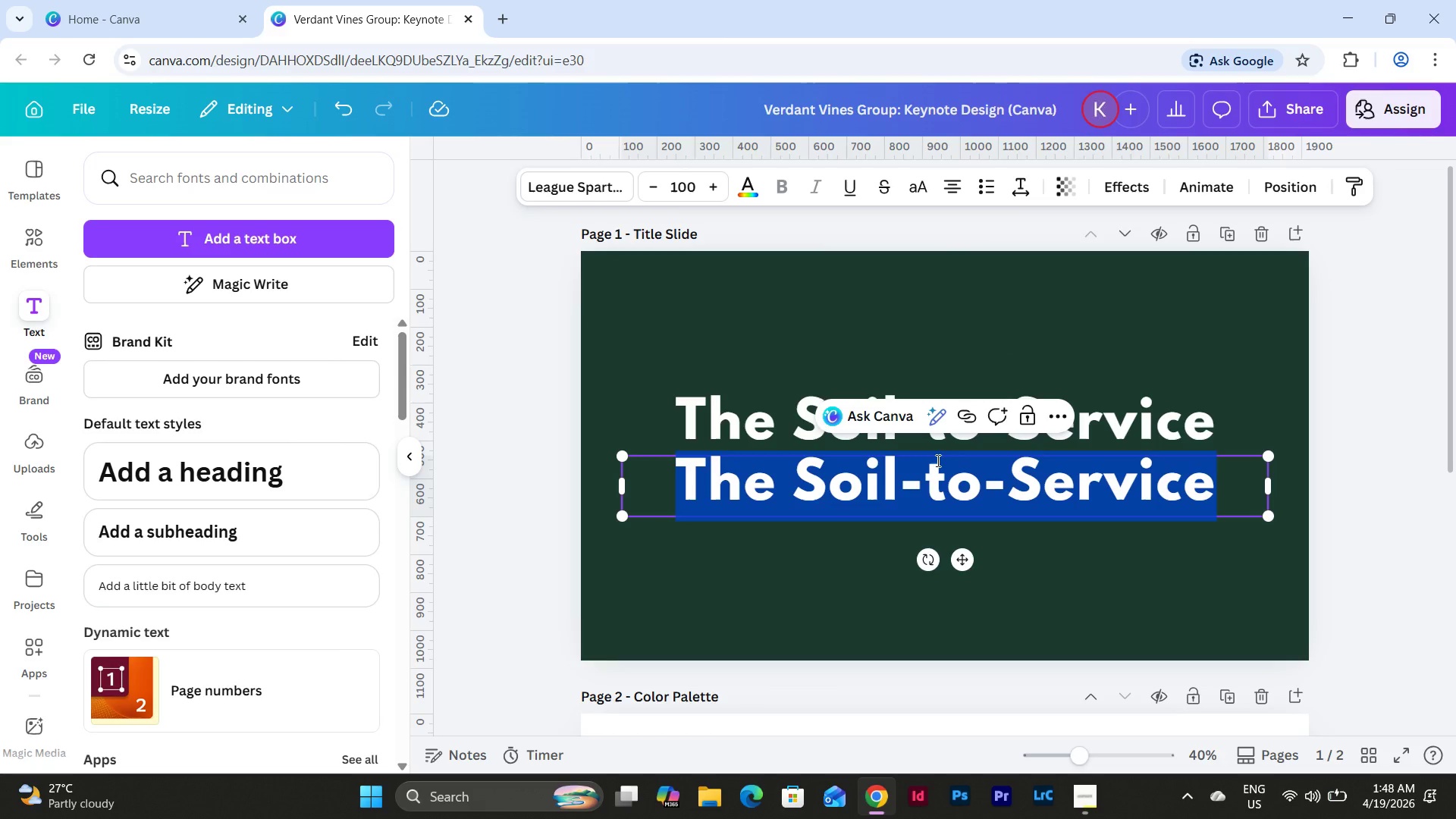 
type(REVOLUTION)
 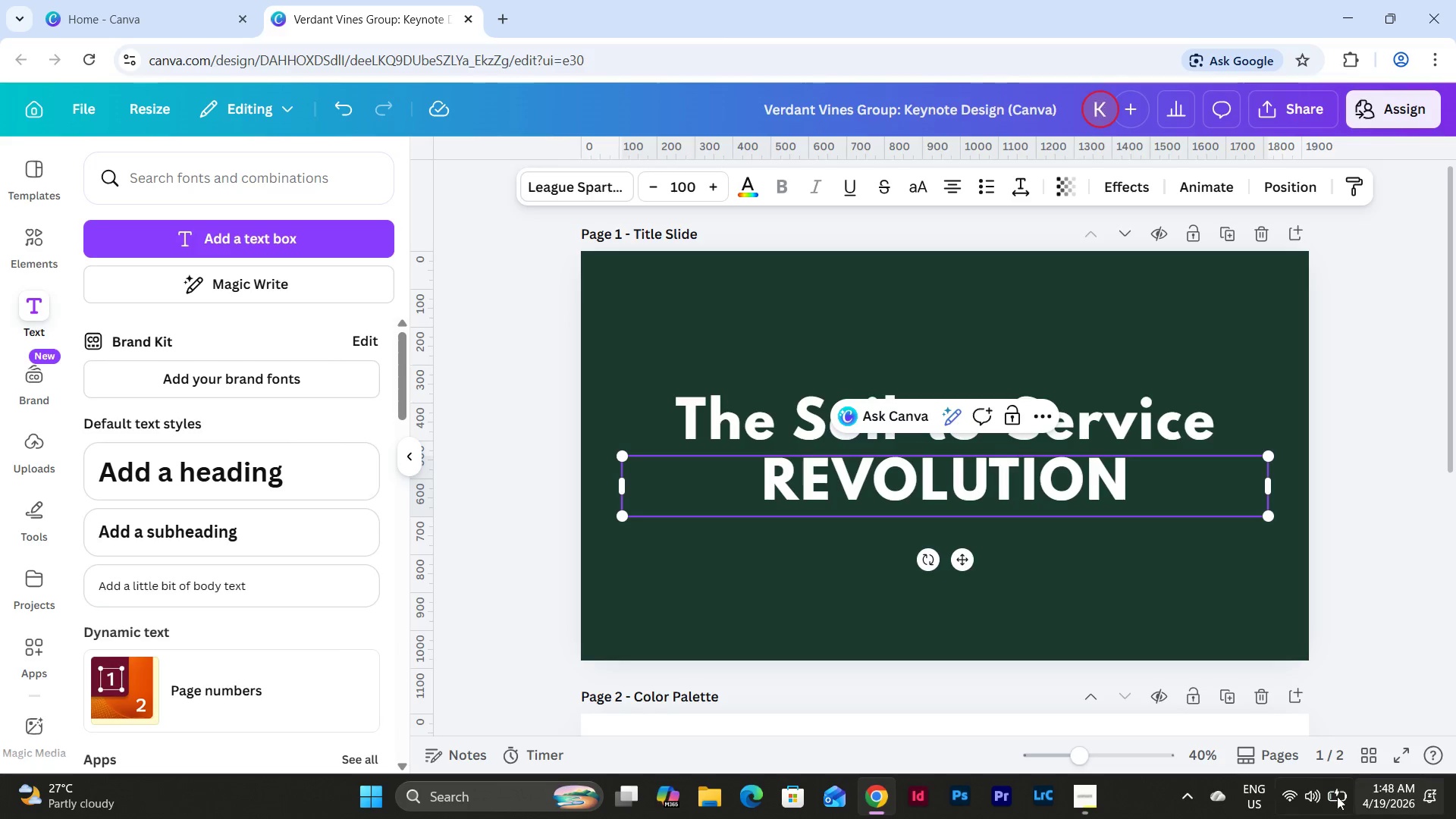 
left_click([1100, 792])